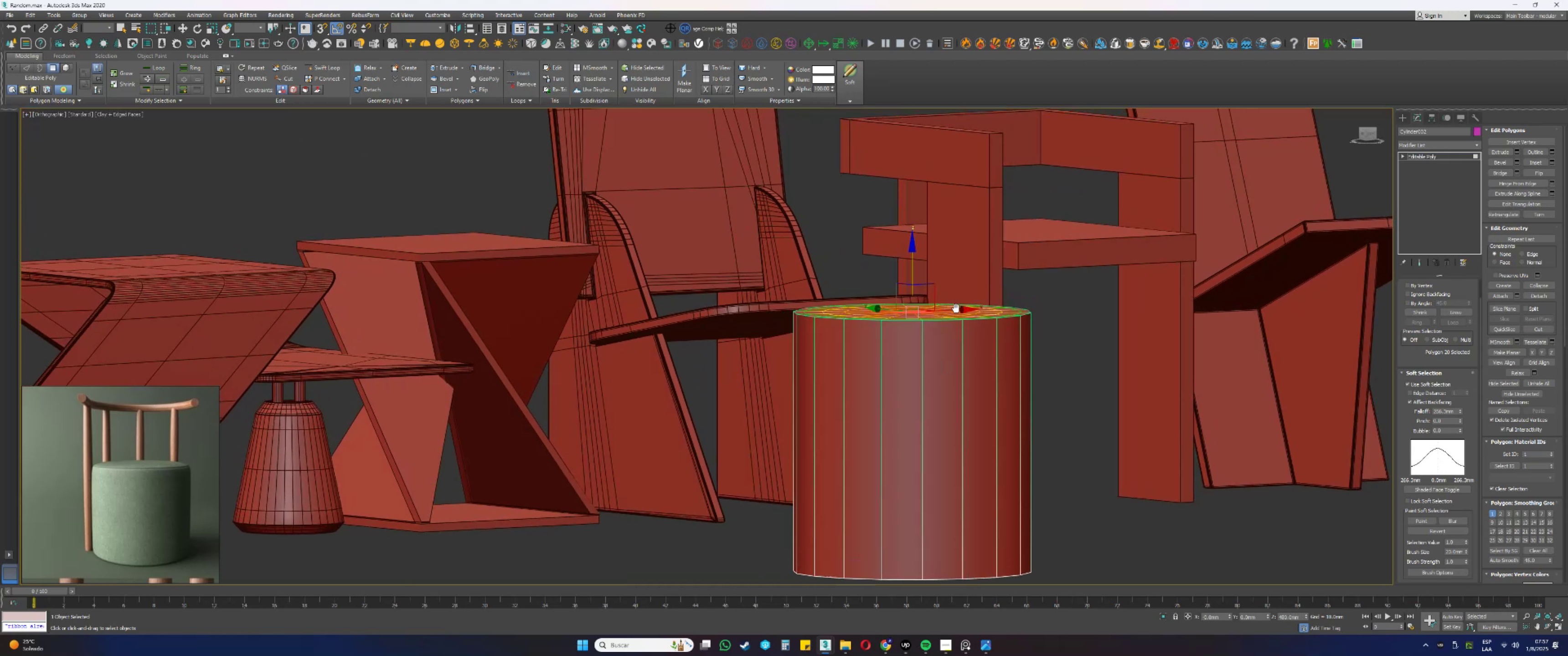 
key(Alt+AltLeft)
 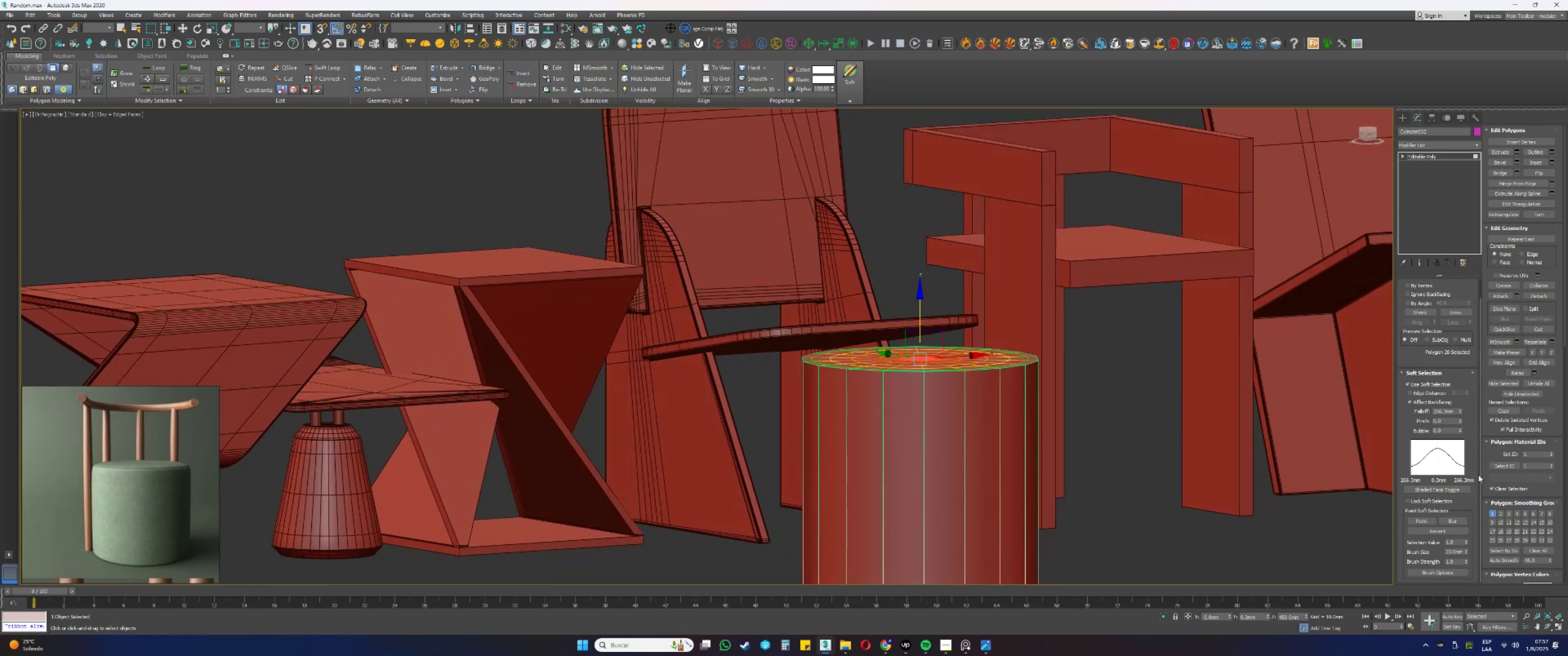 
left_click_drag(start_coordinate=[1461, 410], to_coordinate=[1459, 370])
 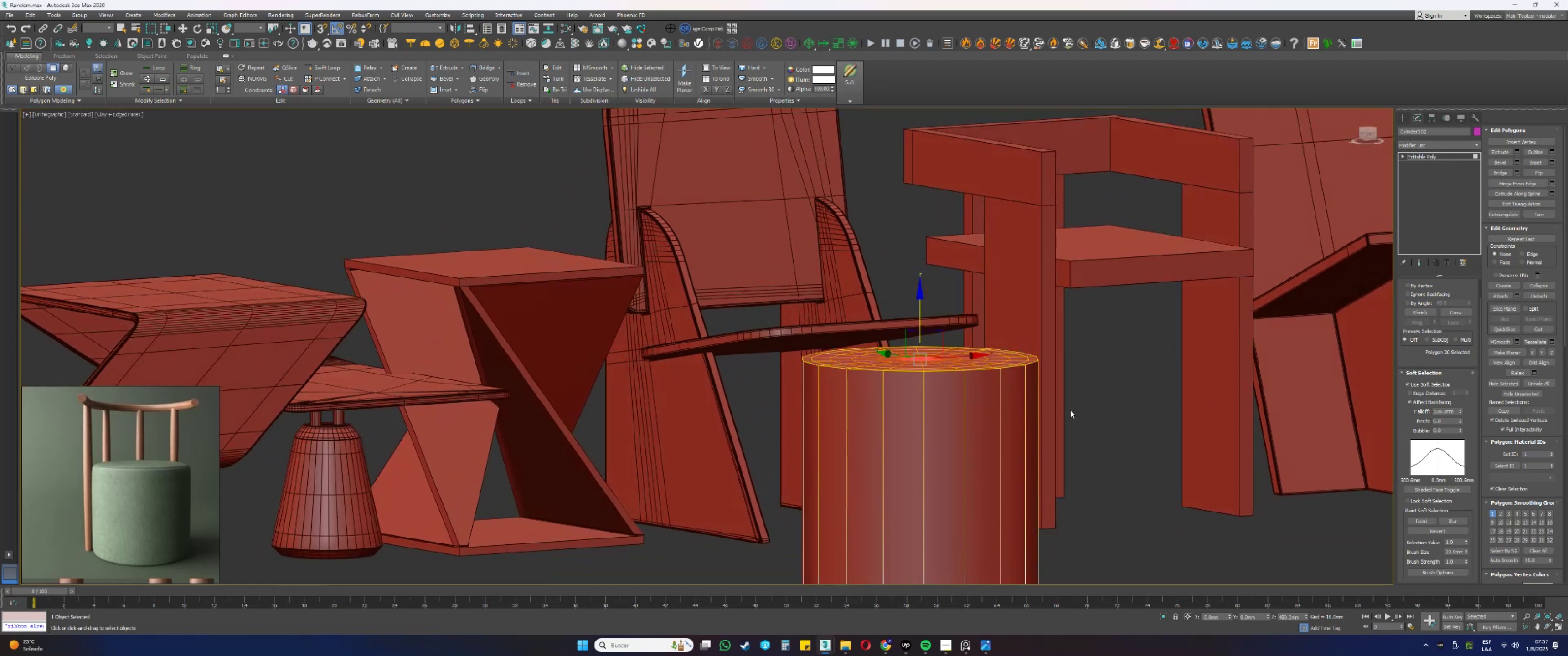 
key(Alt+AltLeft)
 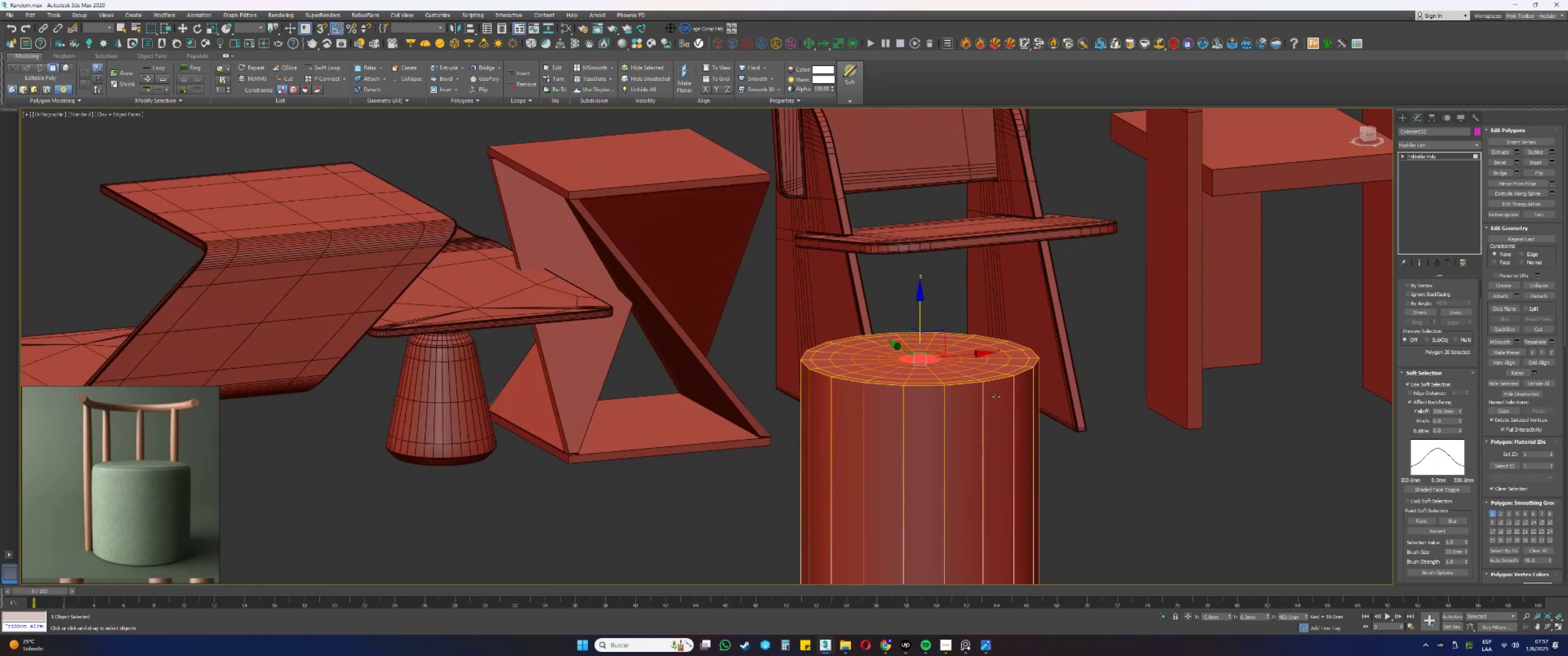 
key(4)
 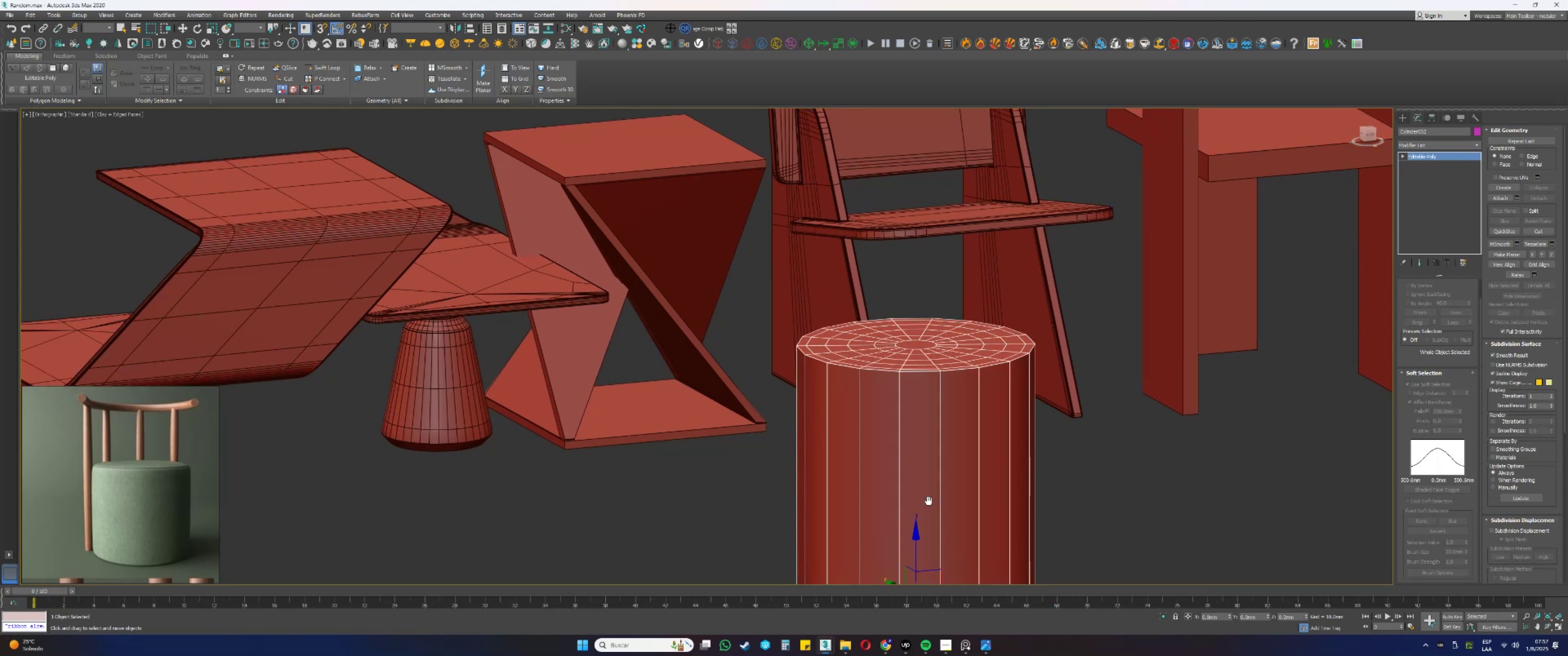 
hold_key(key=ShiftLeft, duration=0.53)
left_click_drag(start_coordinate=[955, 565], to_coordinate=[1181, 510])
 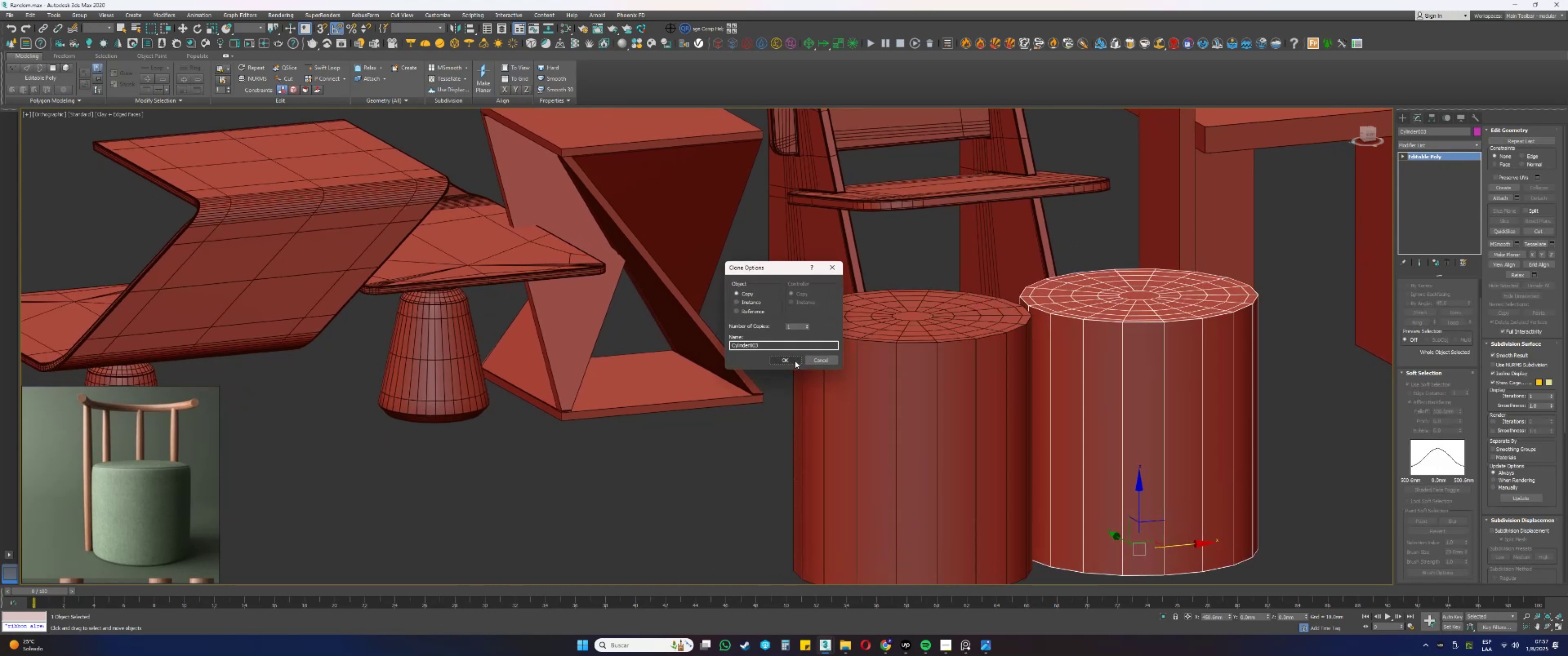 
double_click([884, 327])
 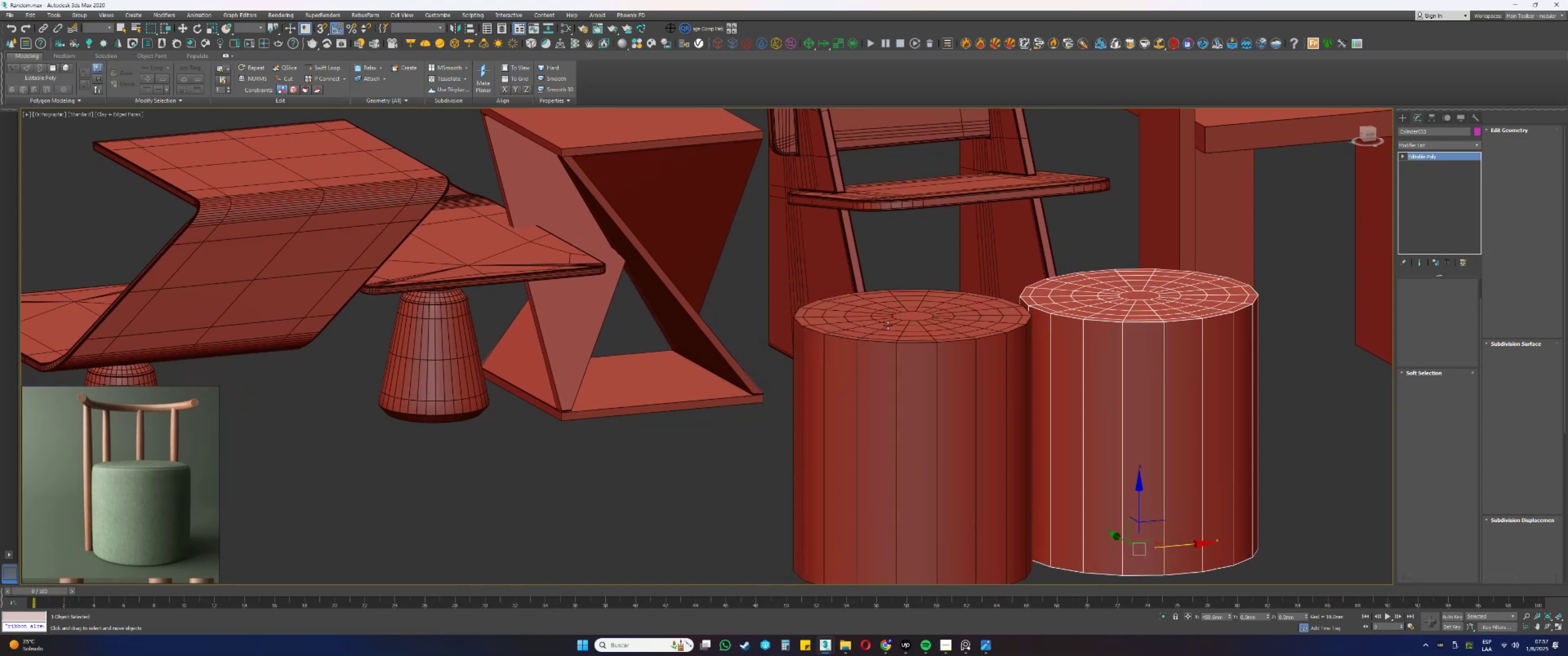 
key(4)
 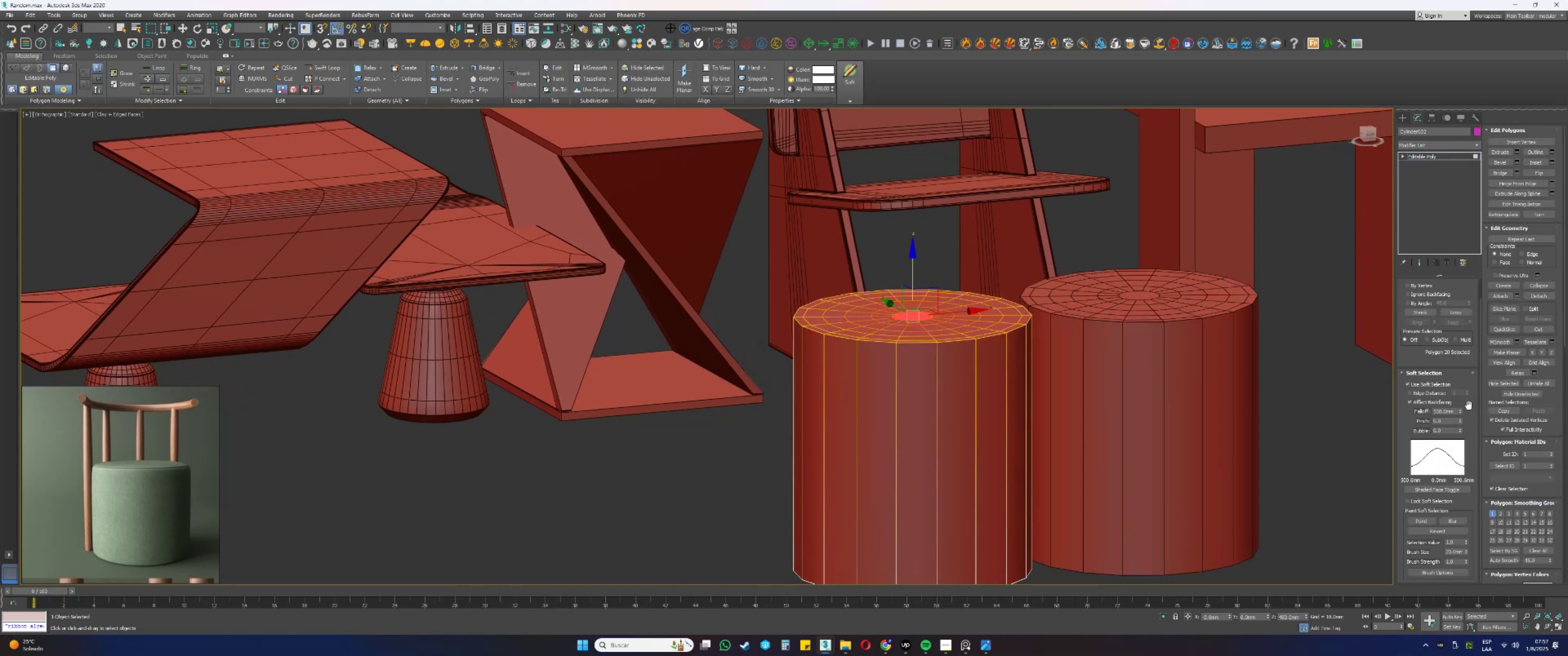 
left_click_drag(start_coordinate=[1461, 411], to_coordinate=[1455, 387])
 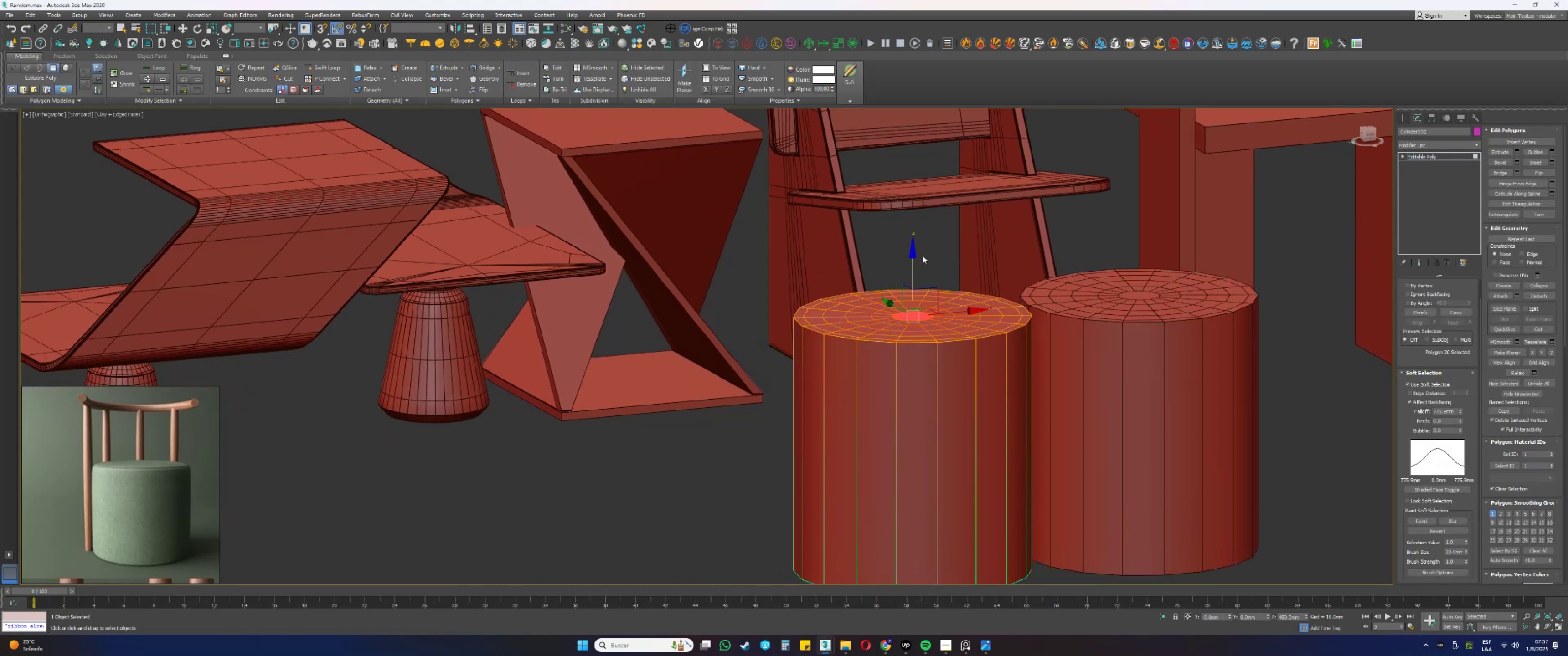 
left_click_drag(start_coordinate=[913, 262], to_coordinate=[905, 198])
 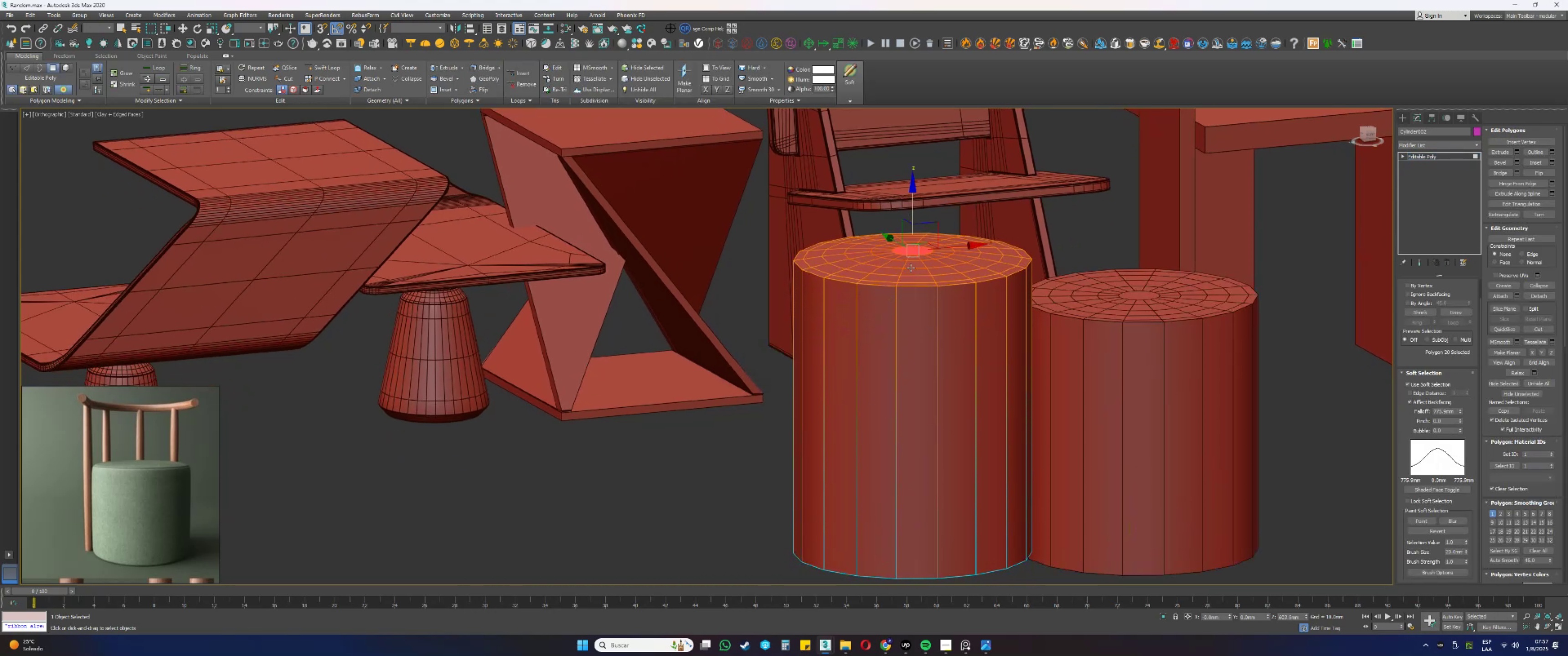 
hold_key(key=AltLeft, duration=0.54)
 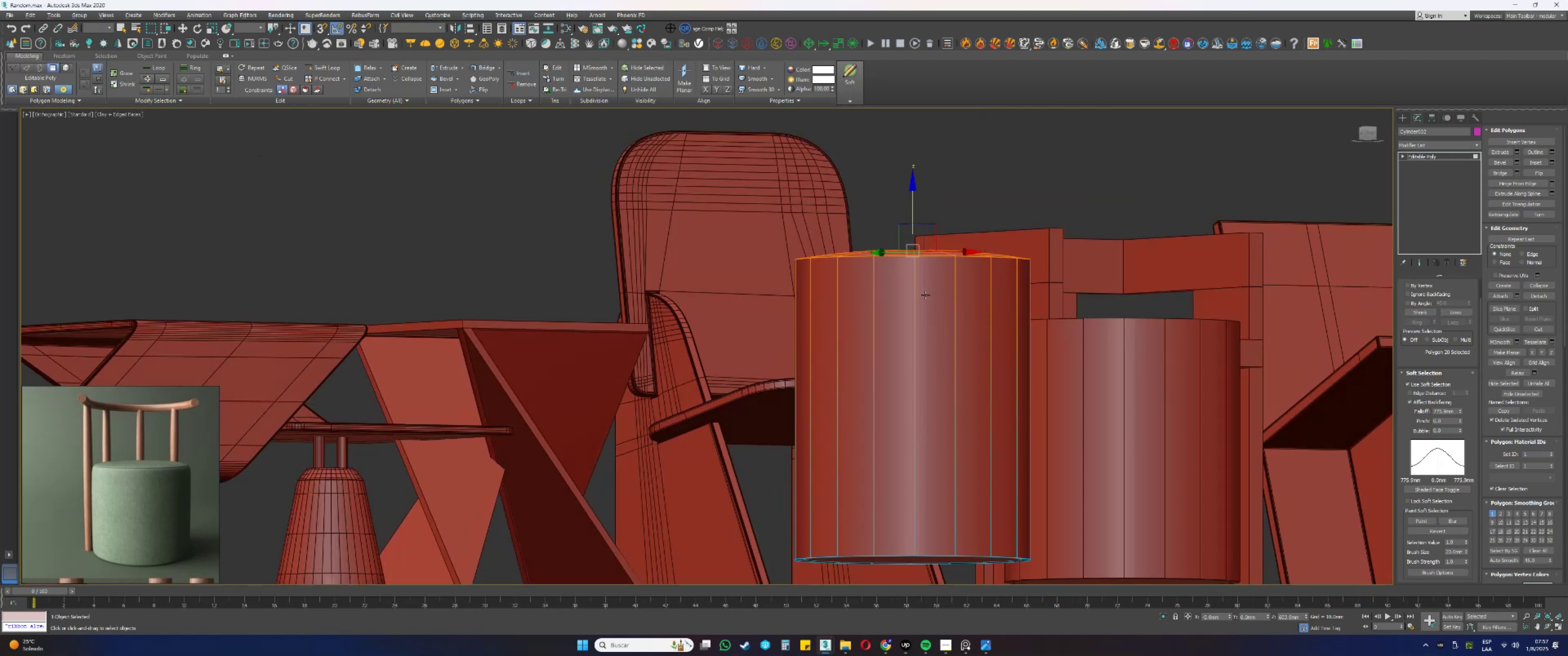 
key(Alt+AltLeft)
 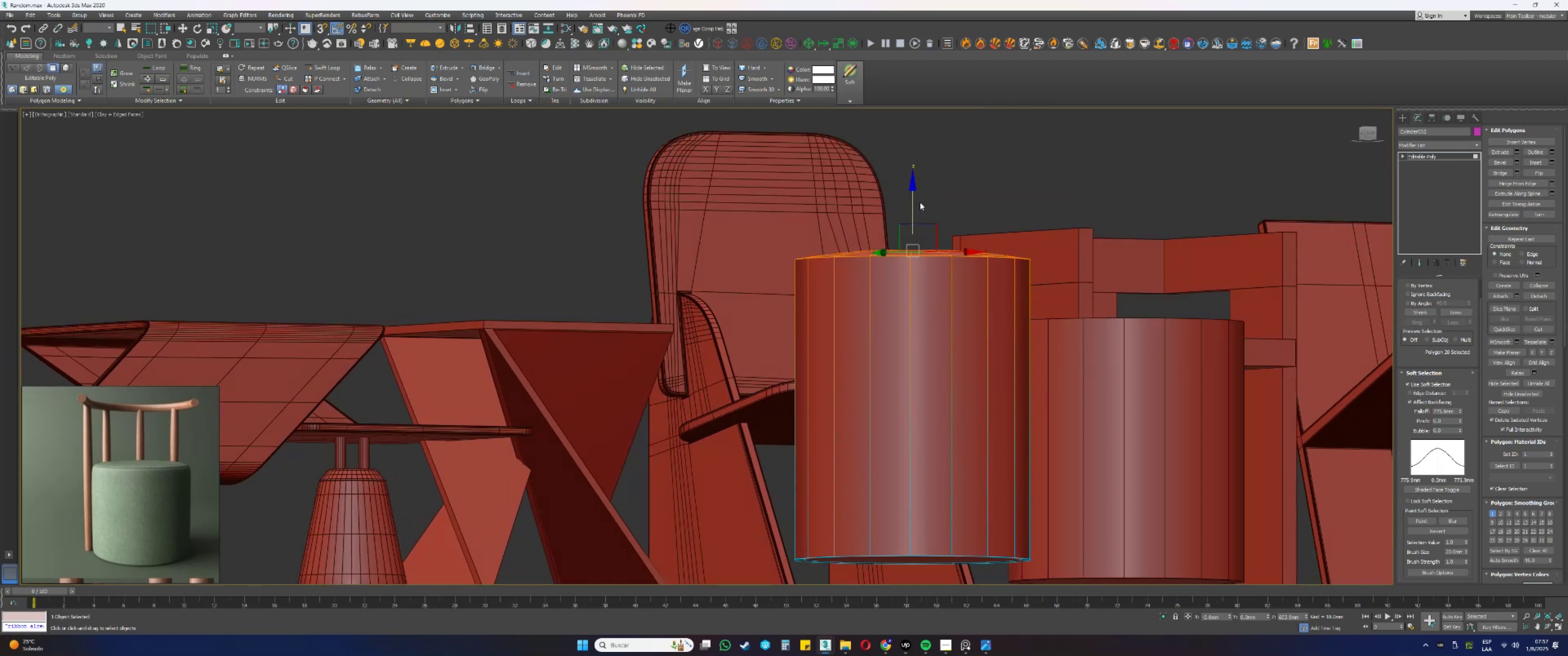 
left_click_drag(start_coordinate=[909, 202], to_coordinate=[917, 138])
 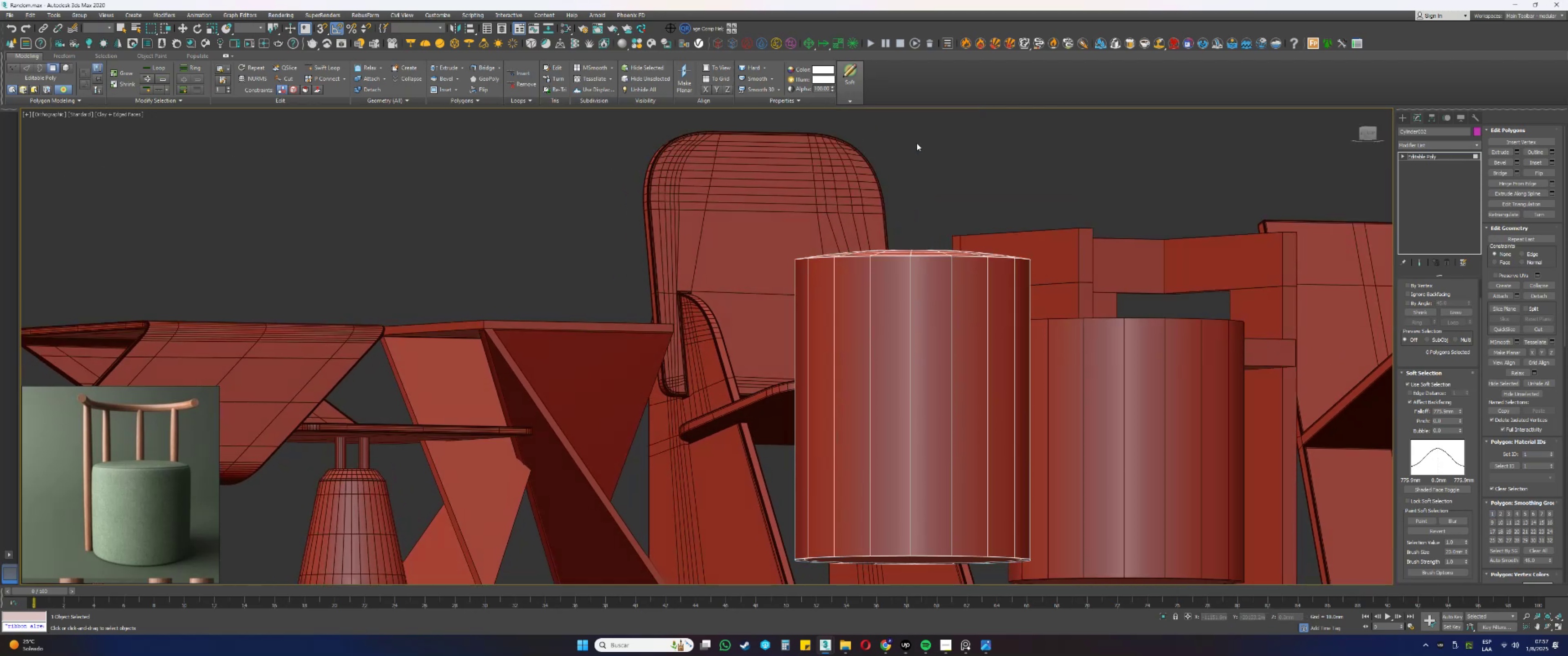 
key(Control+ControlLeft)
 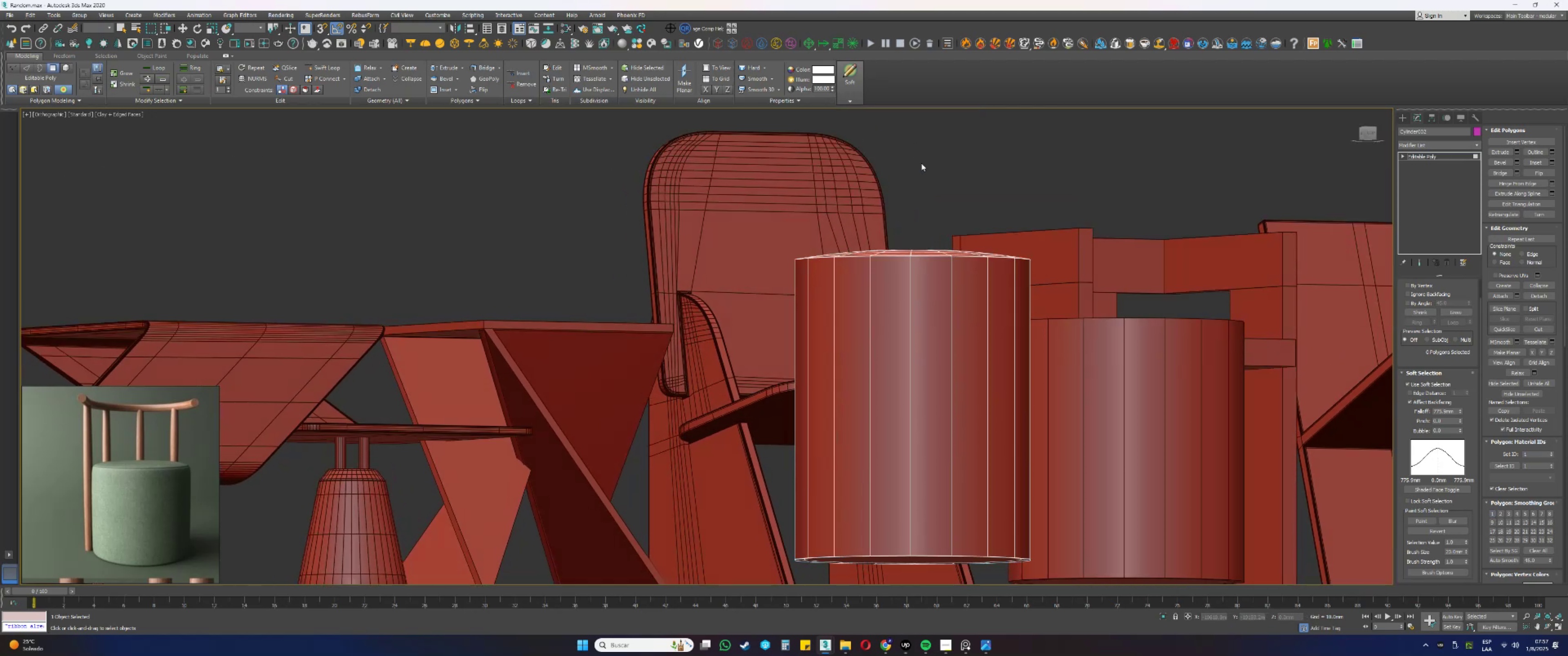 
key(Control+Z)
 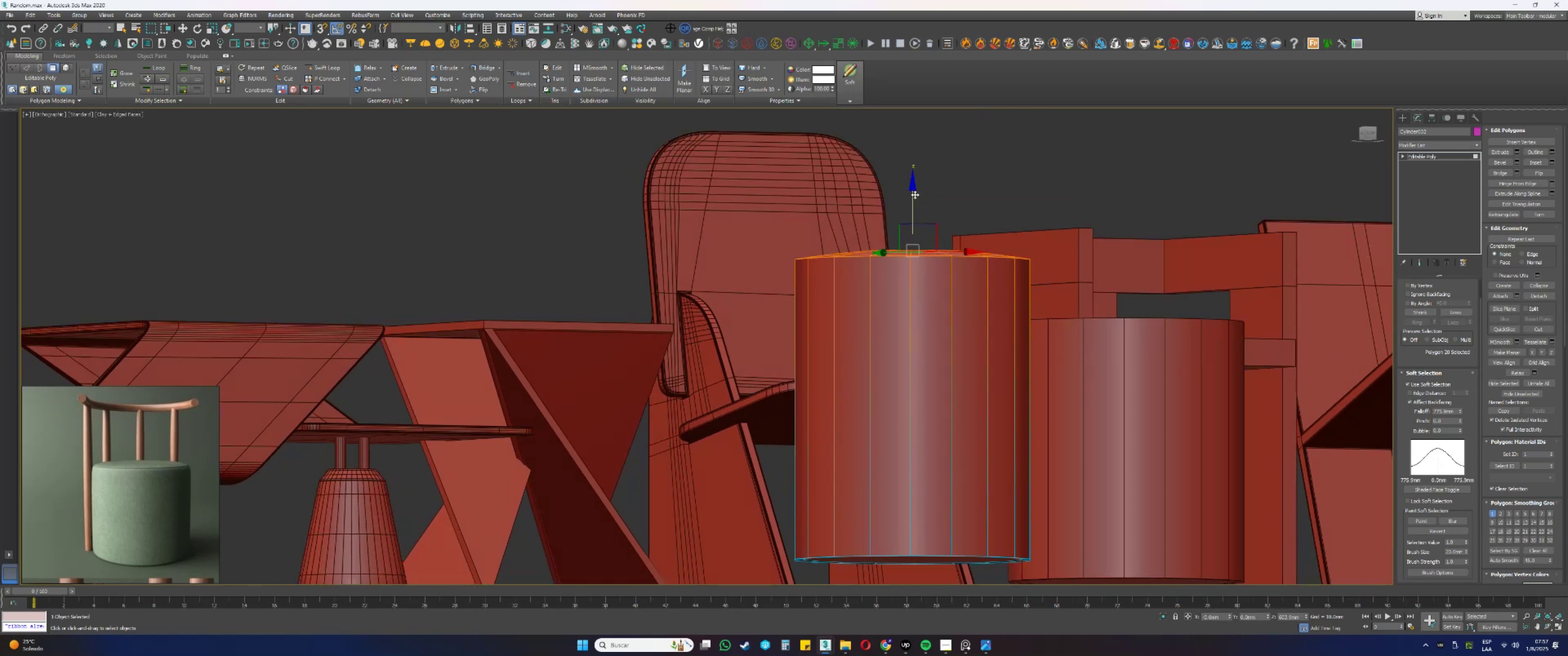 
left_click_drag(start_coordinate=[915, 195], to_coordinate=[913, 141])
 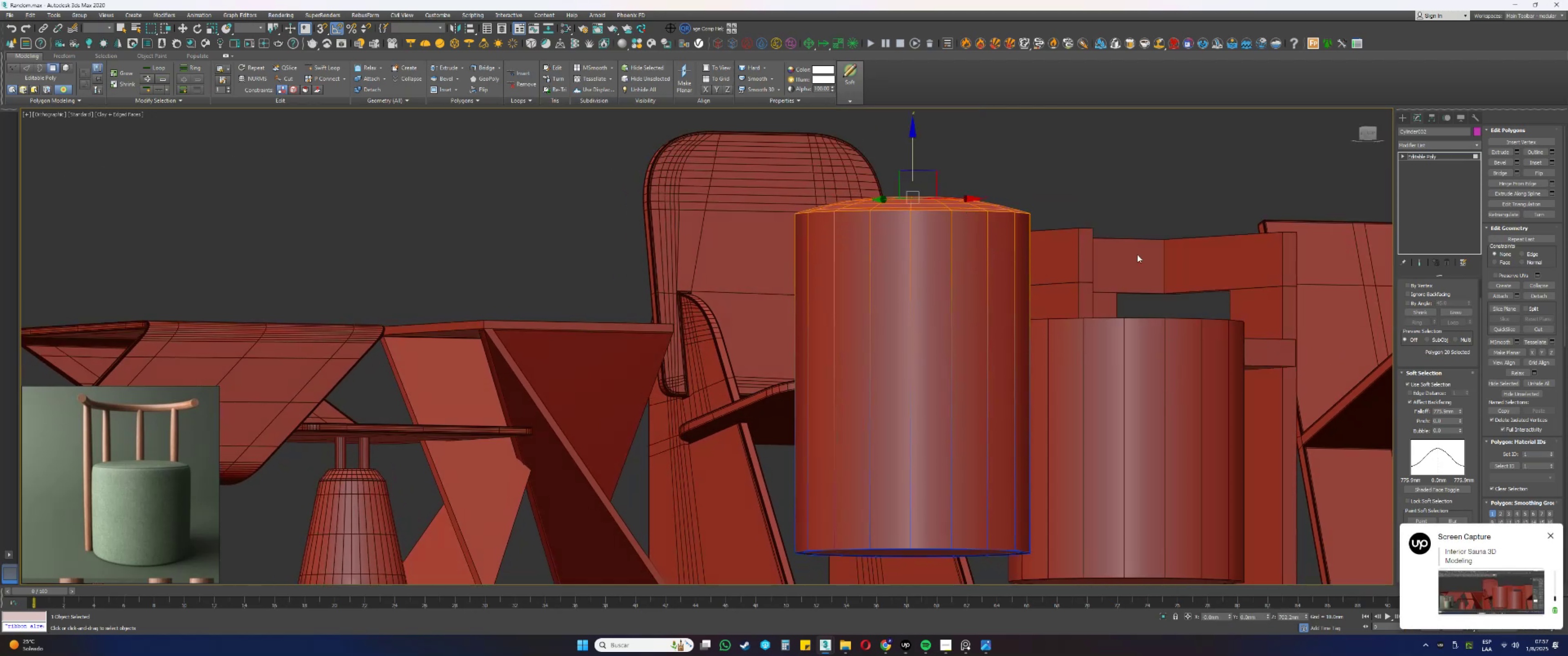 
right_click([1135, 260])
 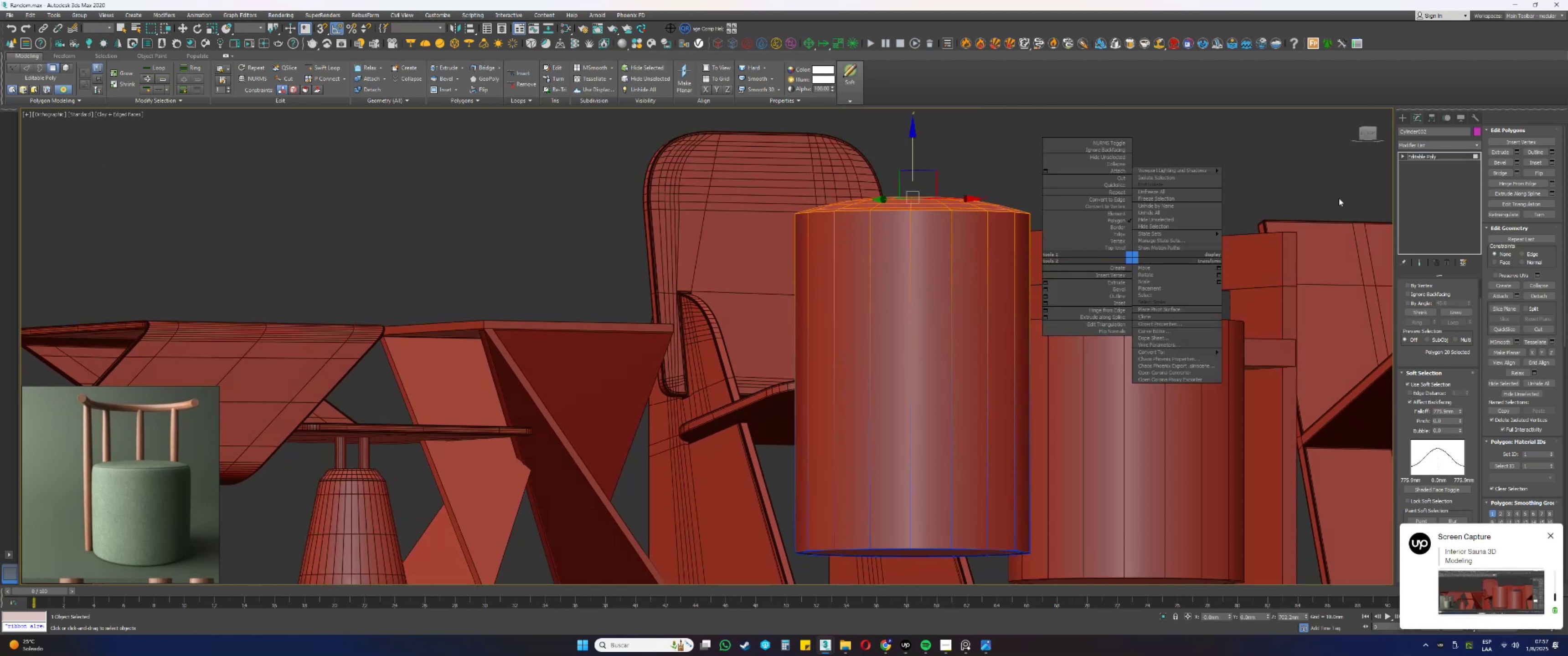 
key(Escape)
 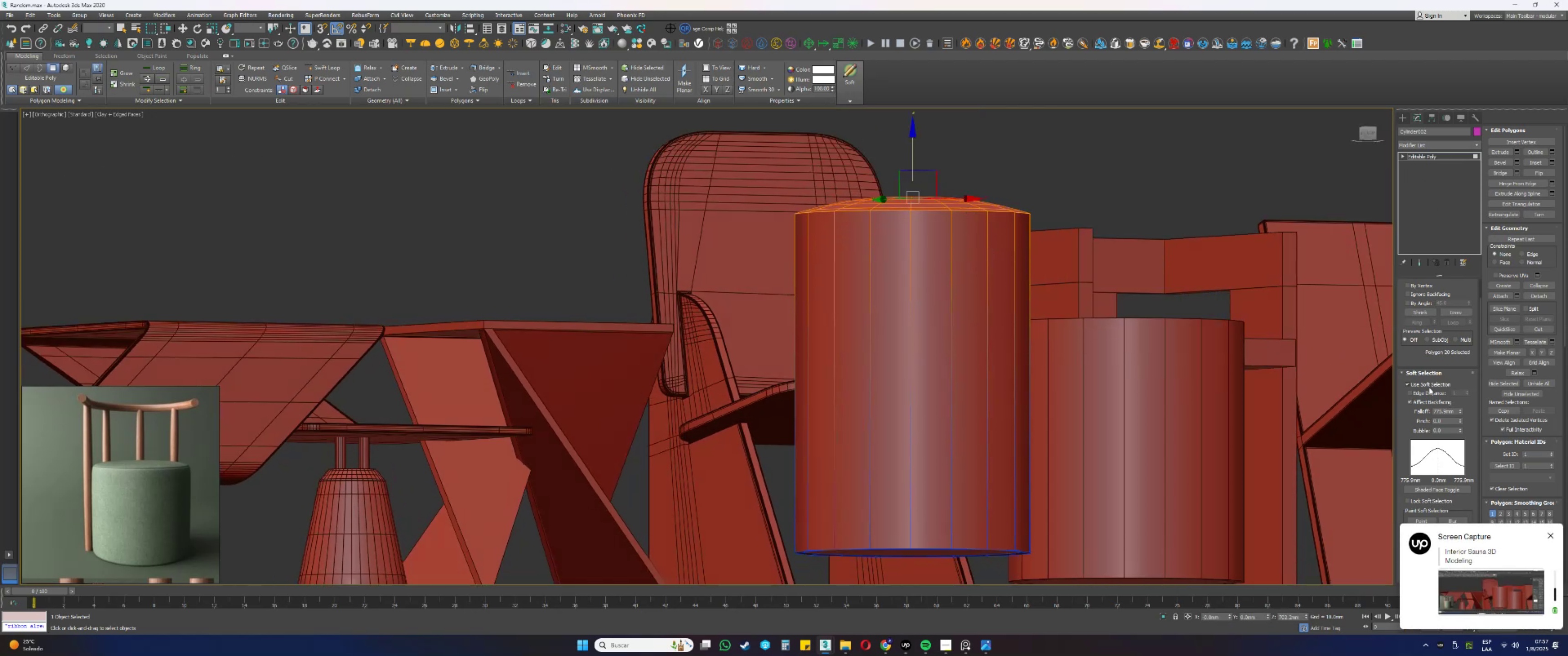 
double_click([1415, 372])
 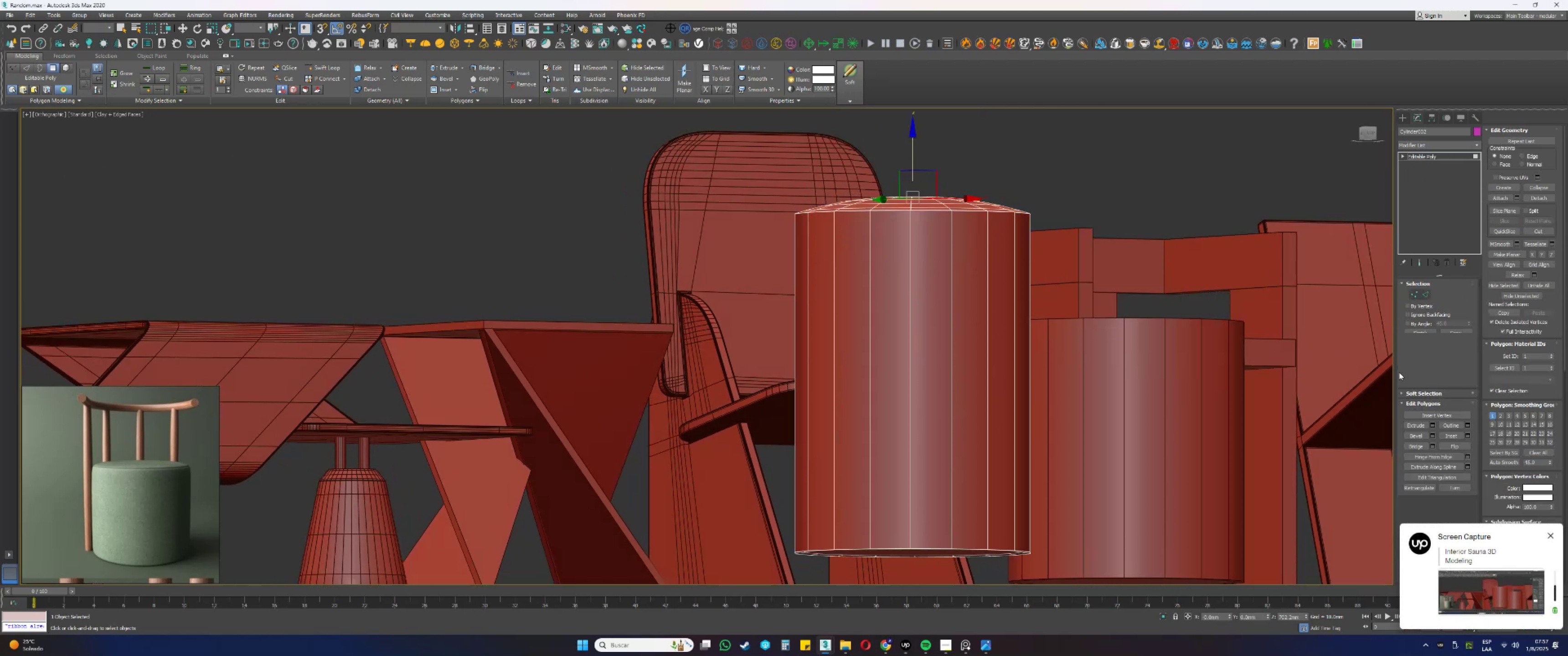 
type(1w)
 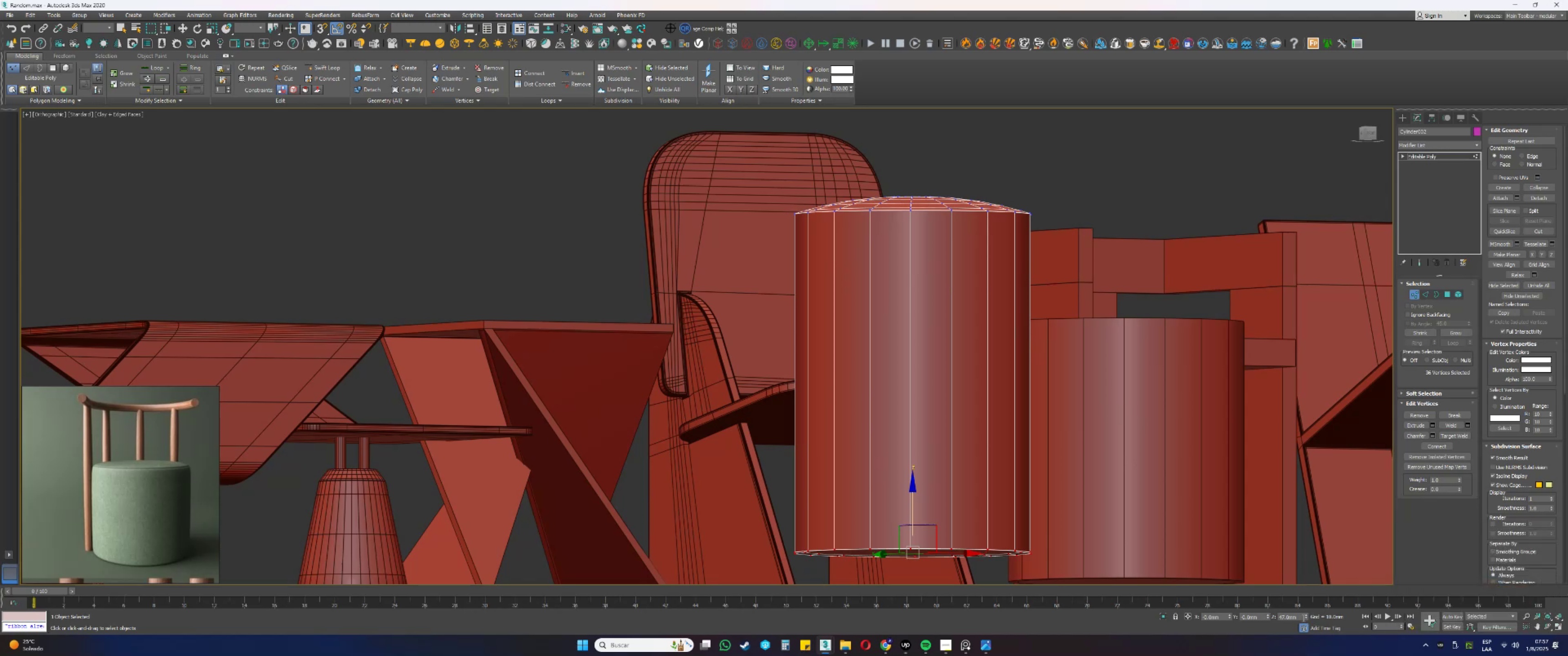 
left_click_drag(start_coordinate=[1076, 269], to_coordinate=[643, 153])
 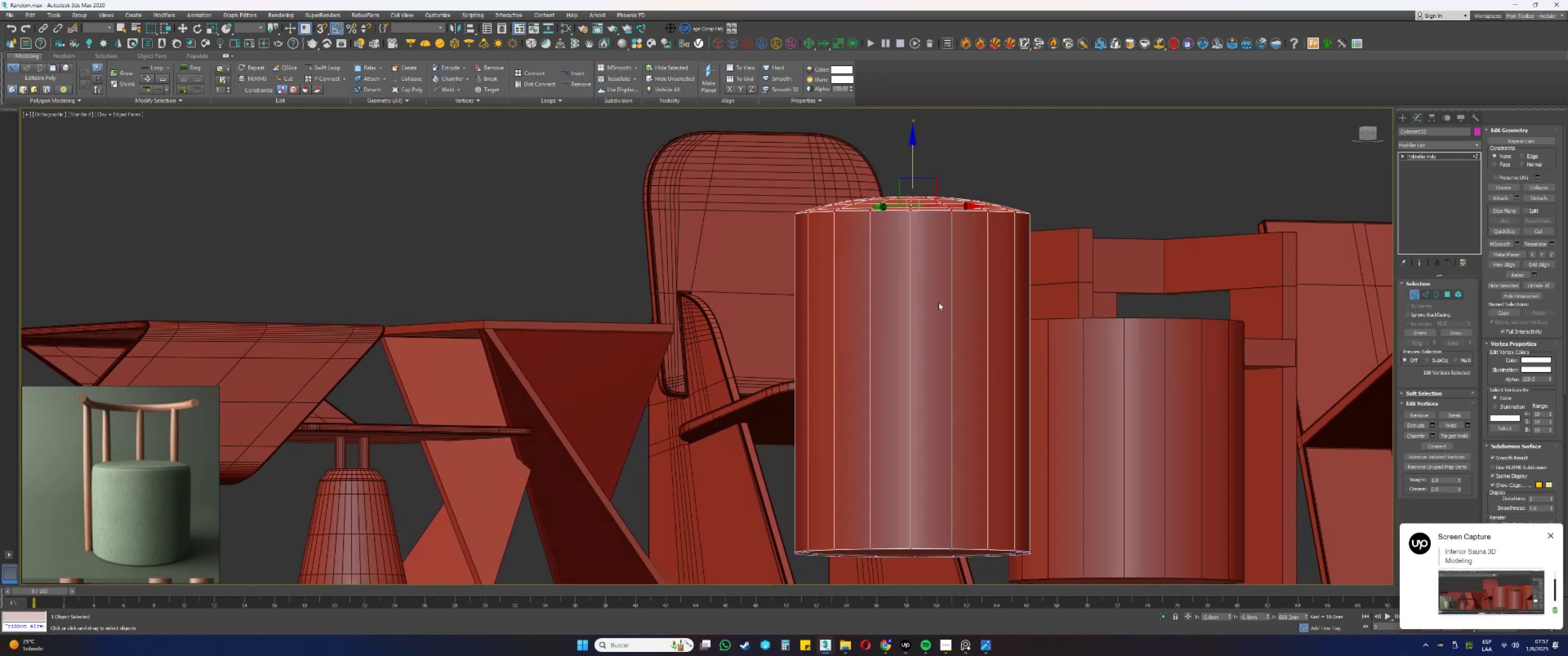 
left_click_drag(start_coordinate=[1134, 459], to_coordinate=[607, 628])
 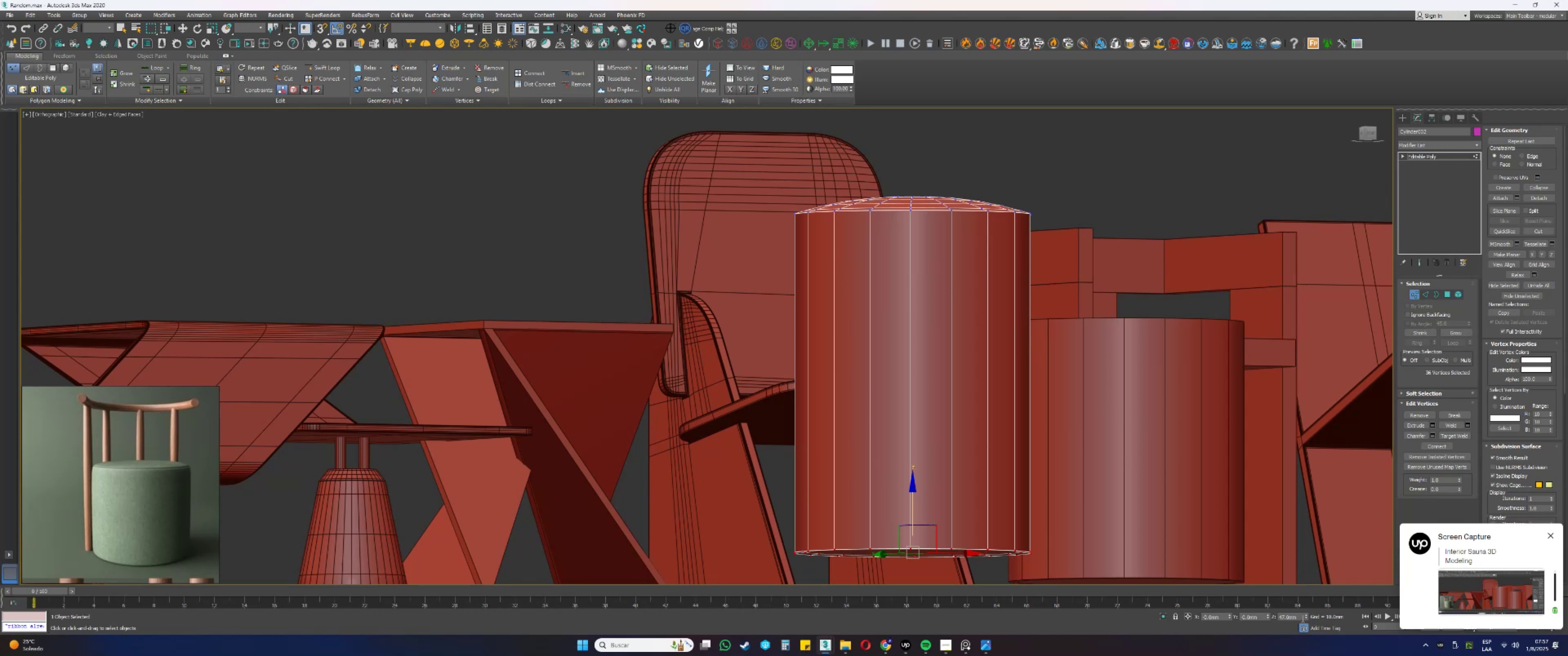 
right_click([1305, 617])
 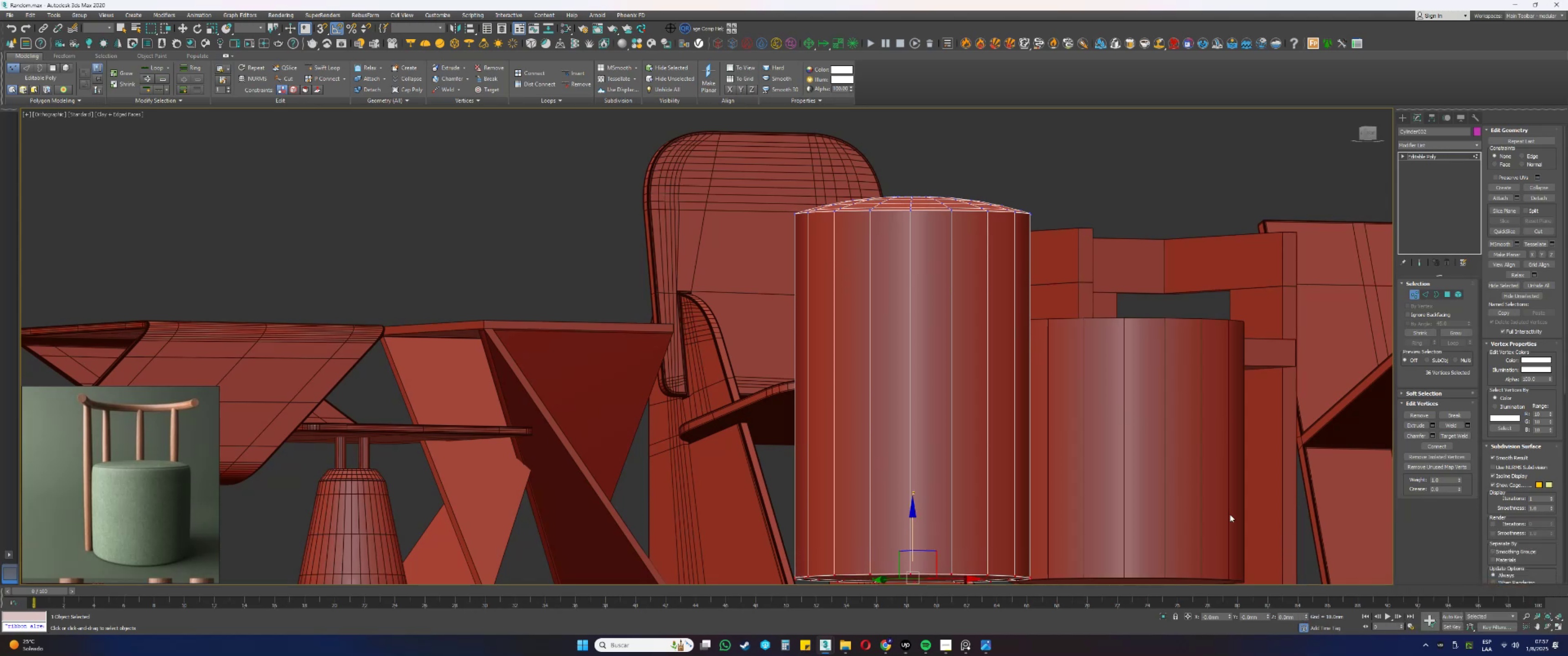 
left_click_drag(start_coordinate=[1120, 345], to_coordinate=[593, 95])
 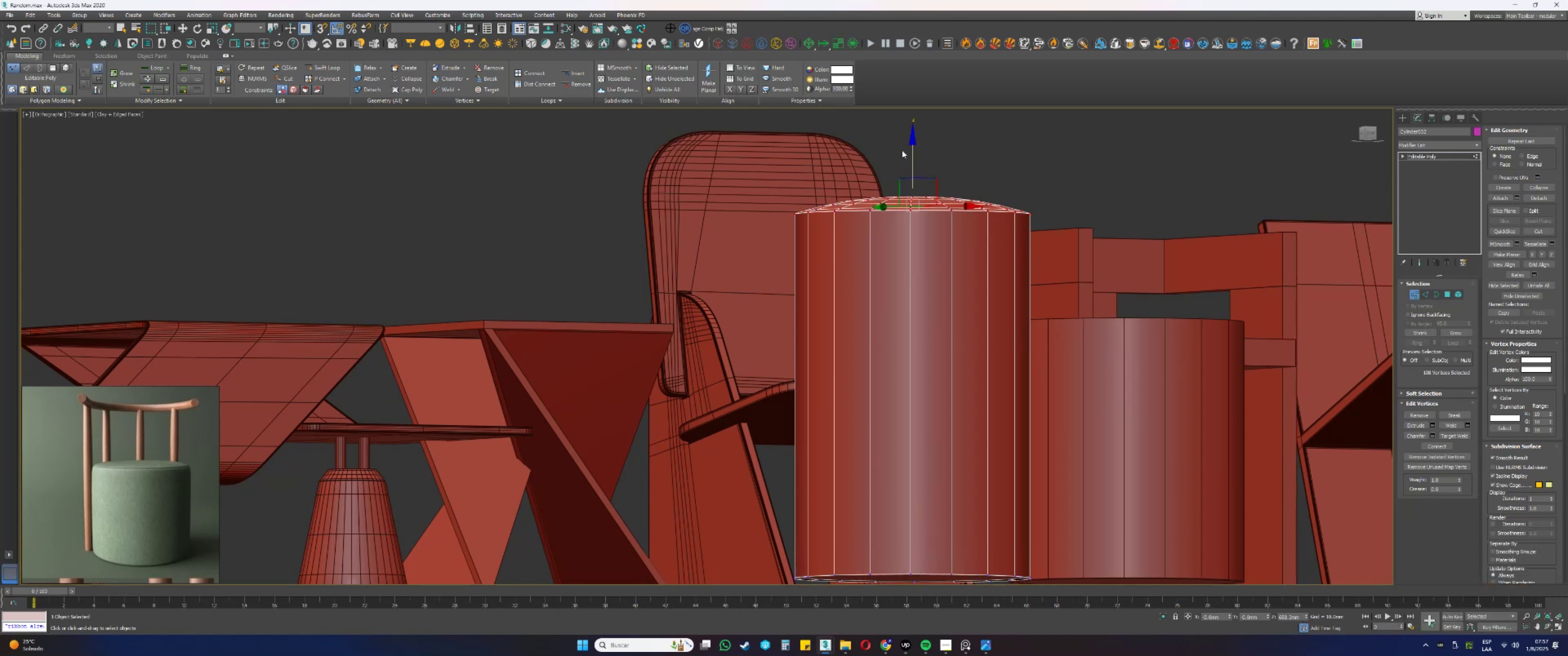 
left_click_drag(start_coordinate=[913, 160], to_coordinate=[920, 198])
 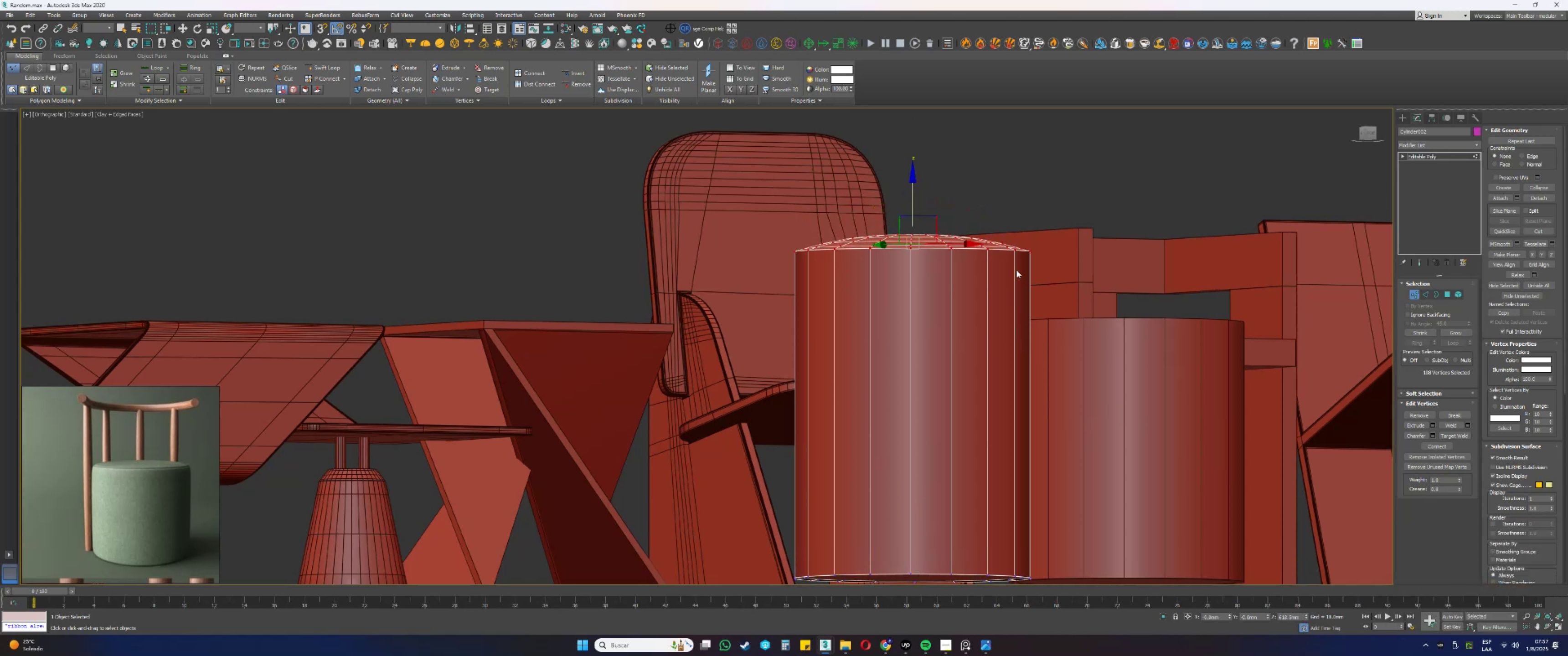 
type(ss1)
 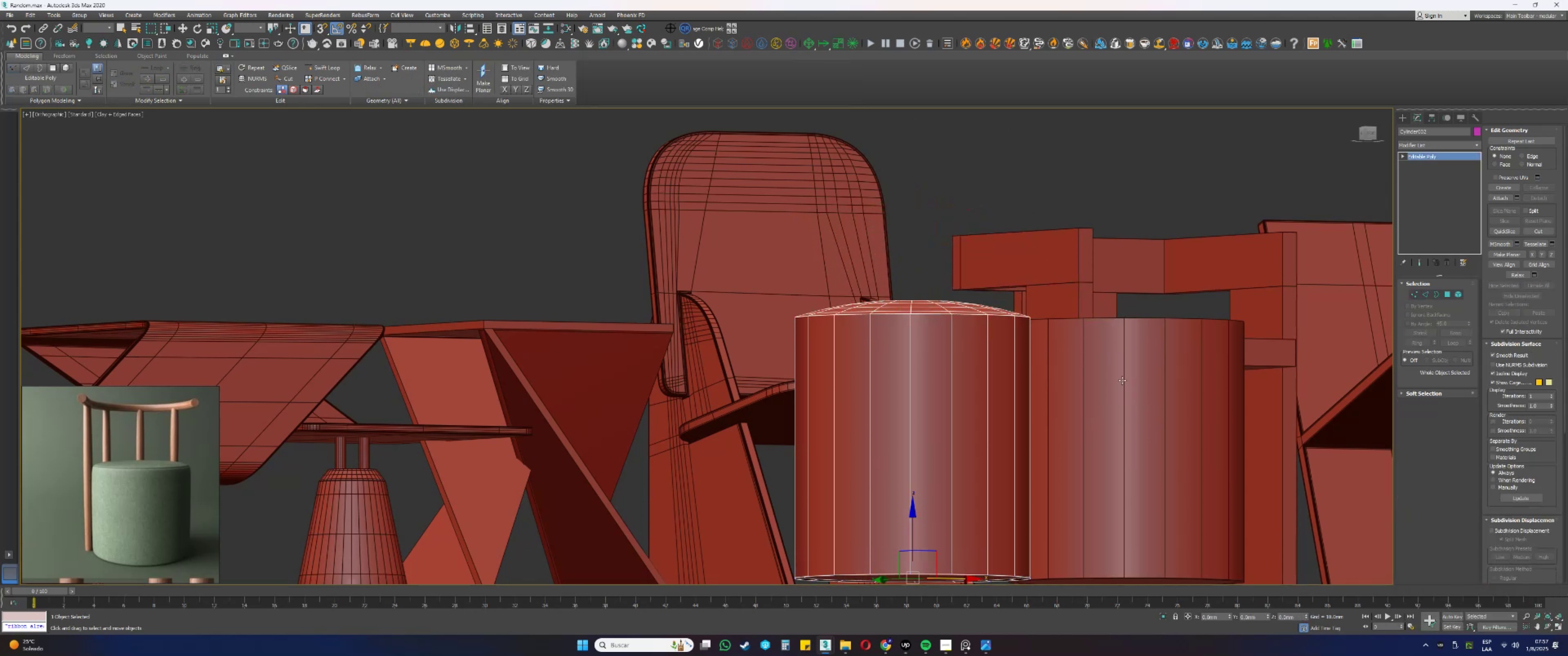 
left_click_drag(start_coordinate=[1030, 252], to_coordinate=[1123, 316])
 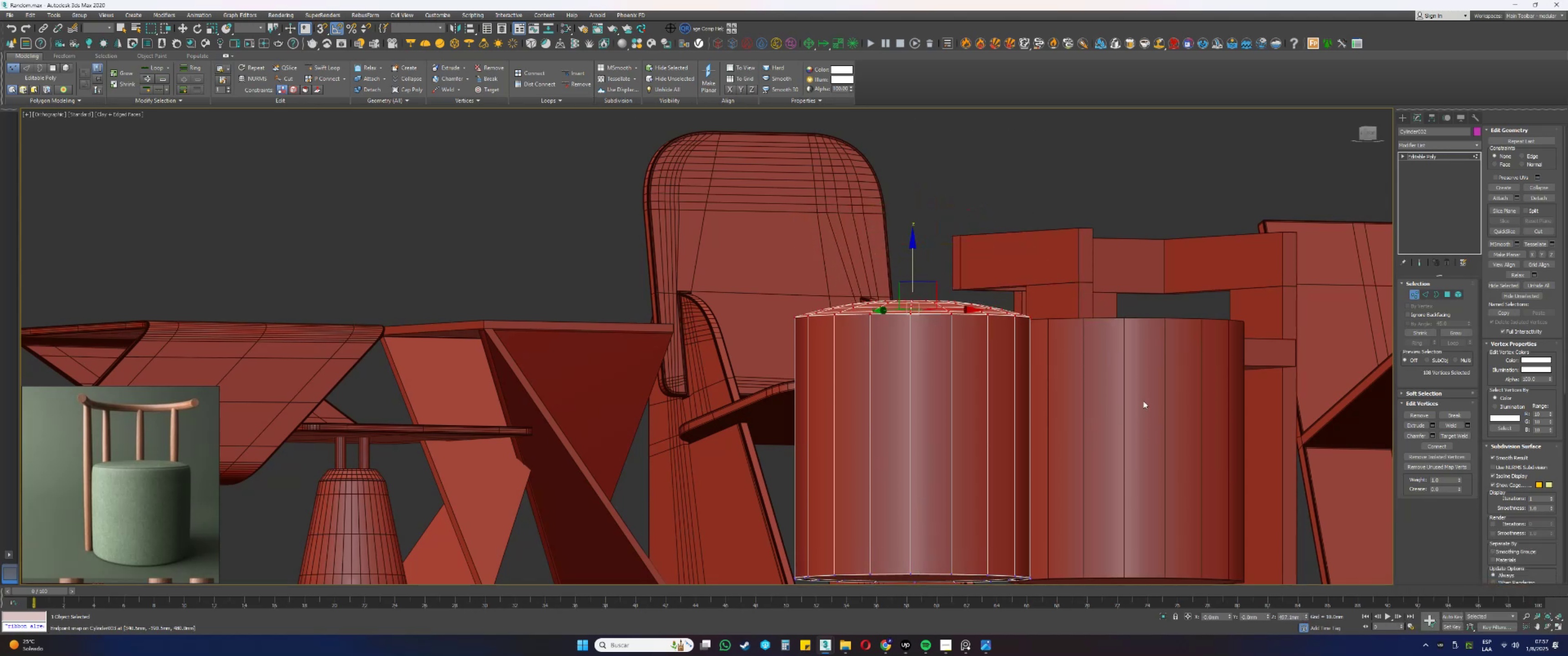 
left_click([1122, 380])
 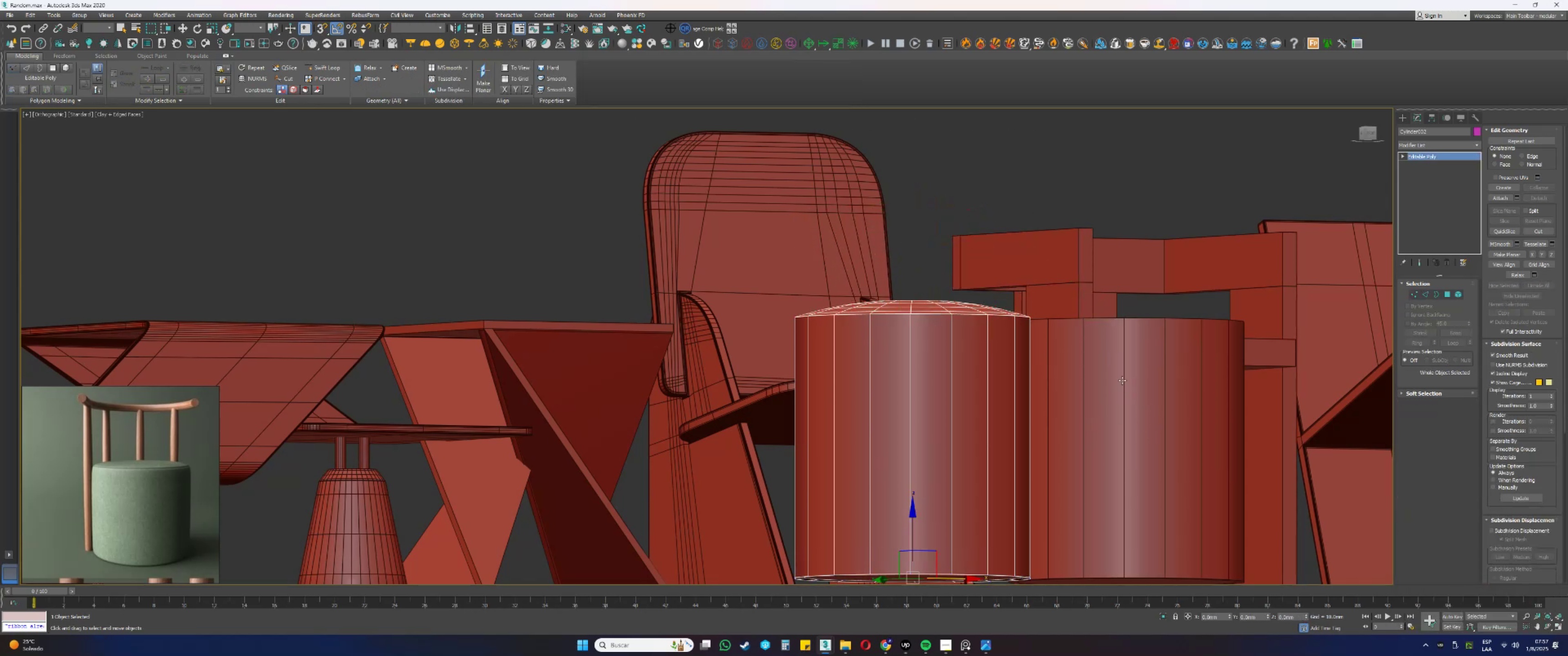 
scroll: coordinate [1121, 380], scroll_direction: down, amount: 2.0
 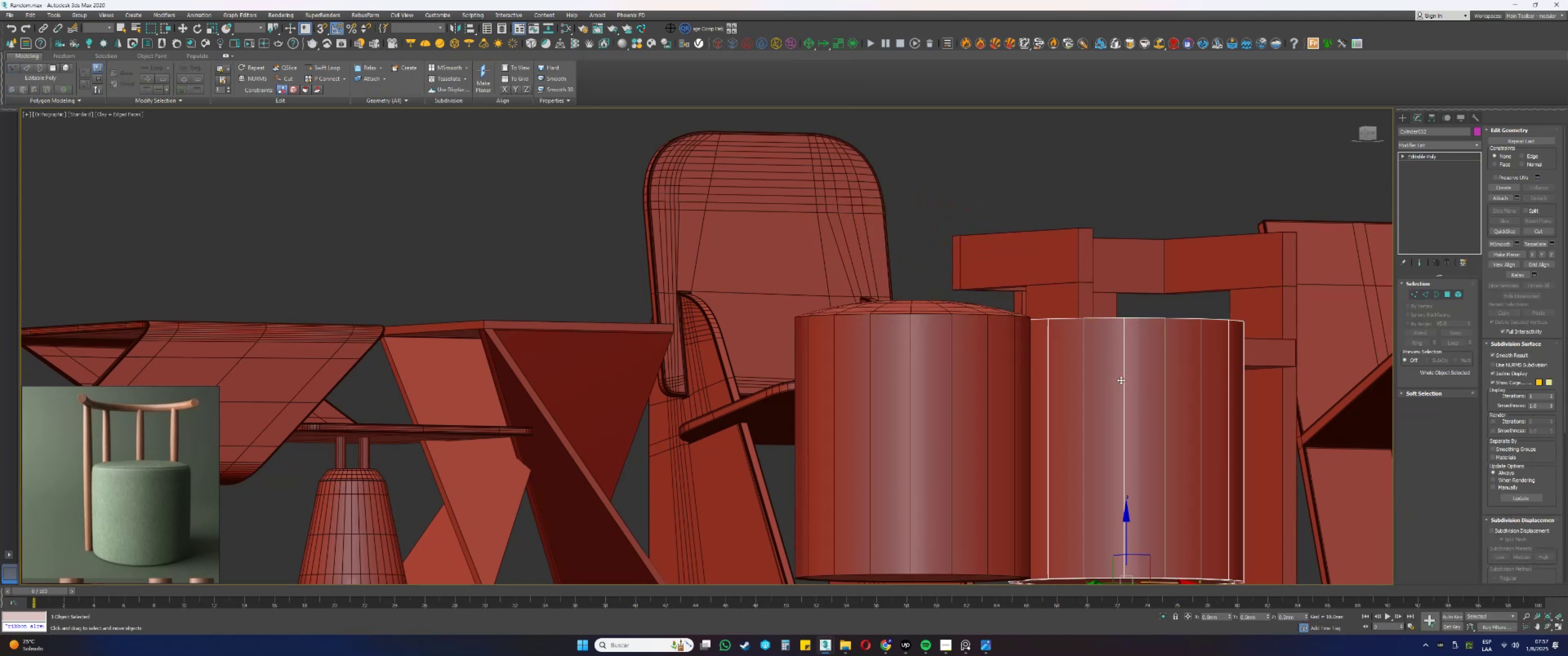 
key(Alt+AltLeft)
 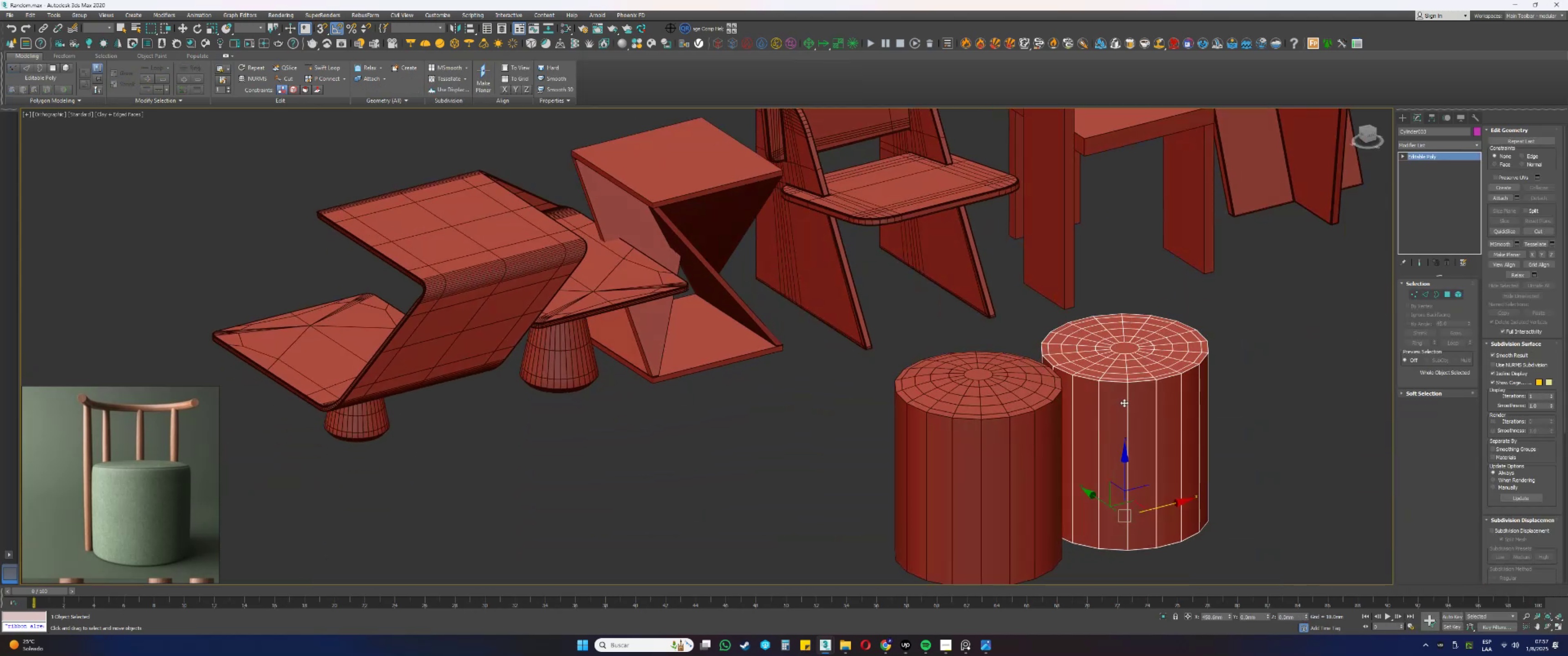 
key(Delete)
 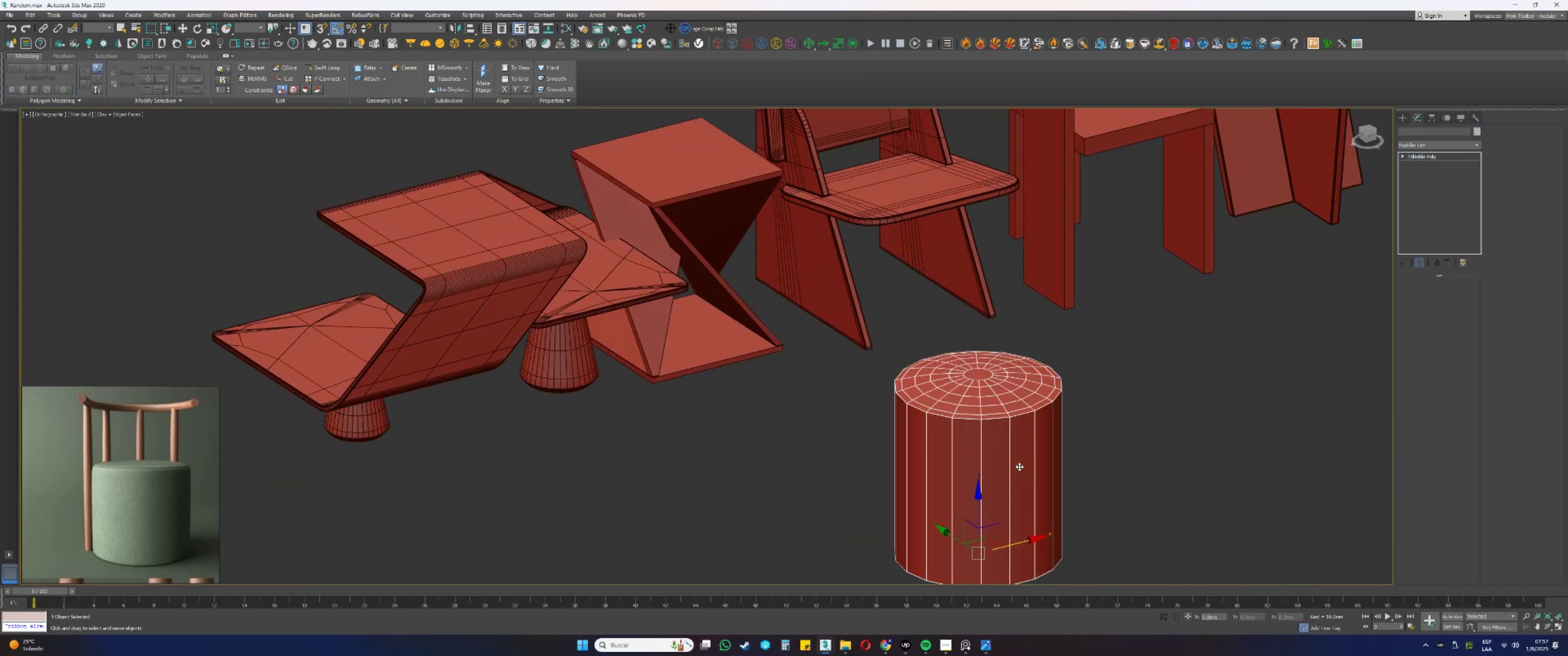 
key(Alt+AltLeft)
 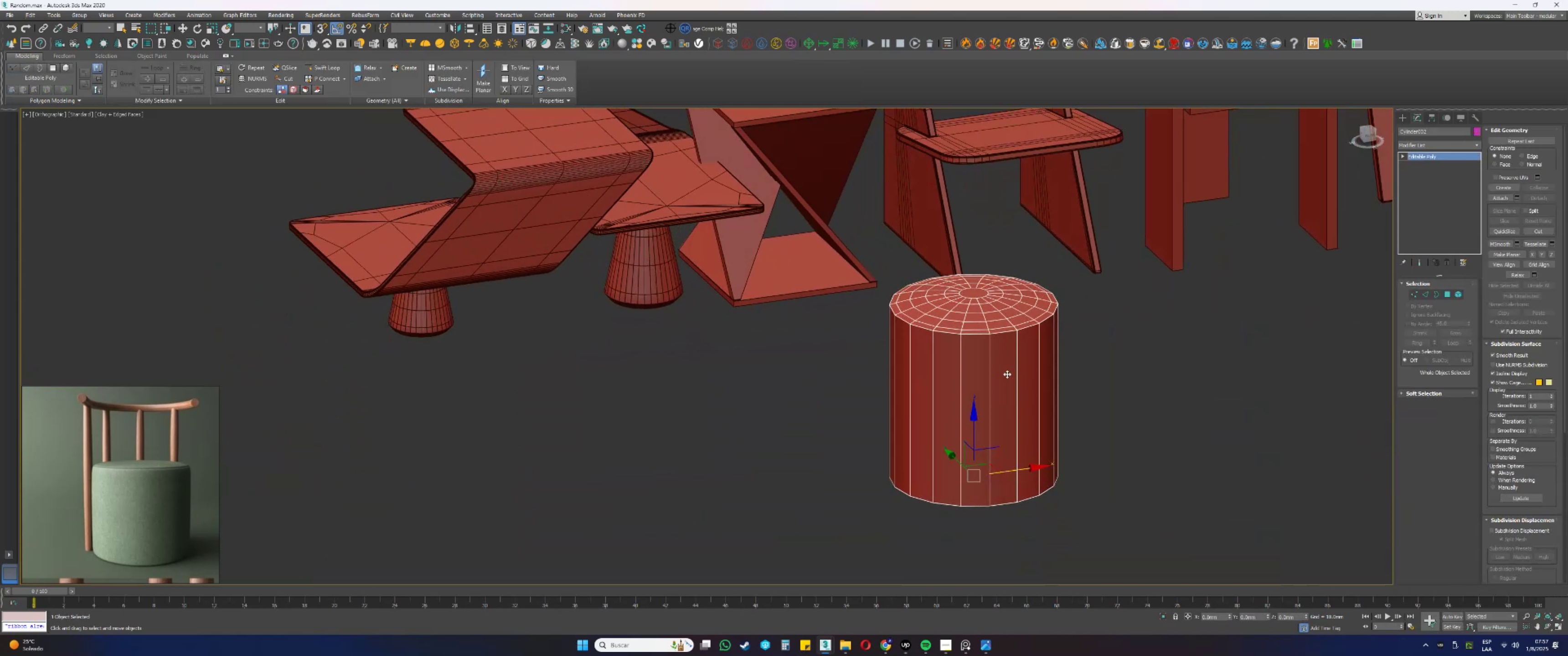 
scroll: coordinate [1007, 374], scroll_direction: up, amount: 1.0
 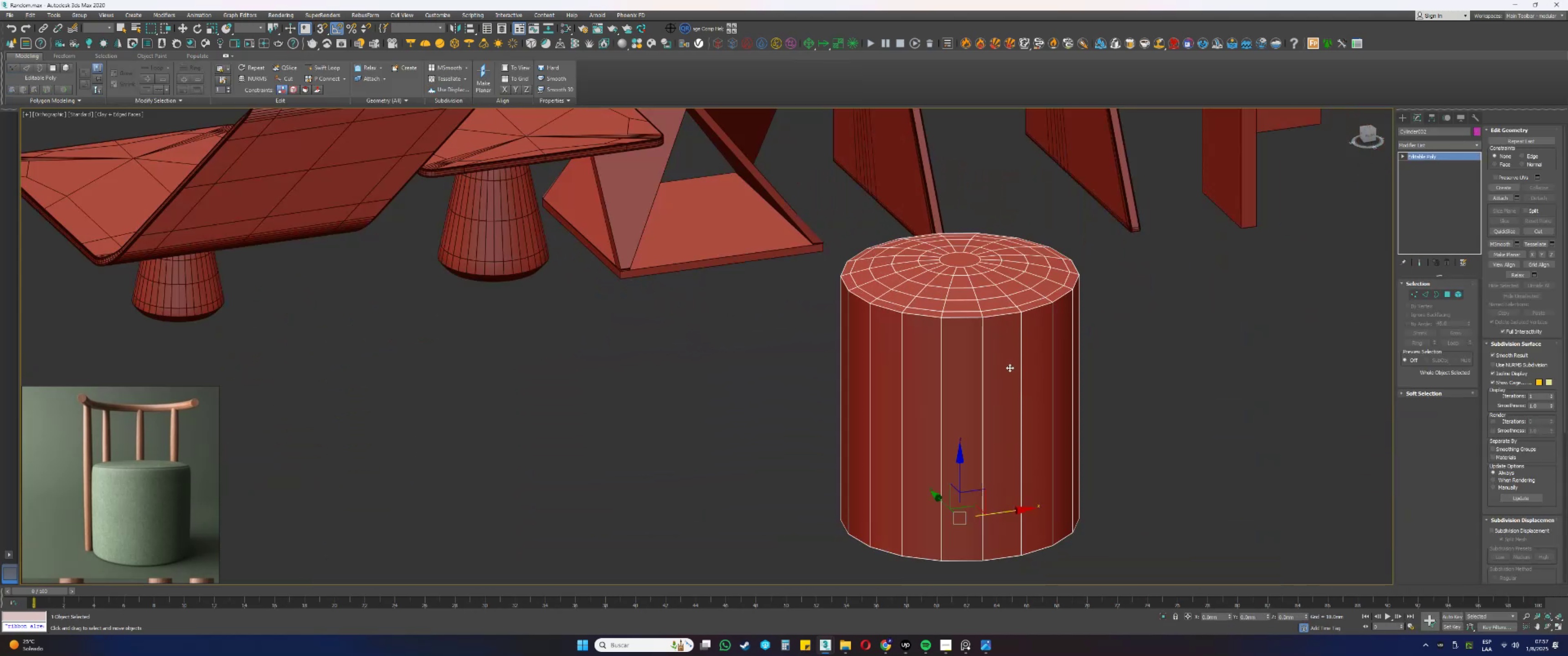 
key(2)
 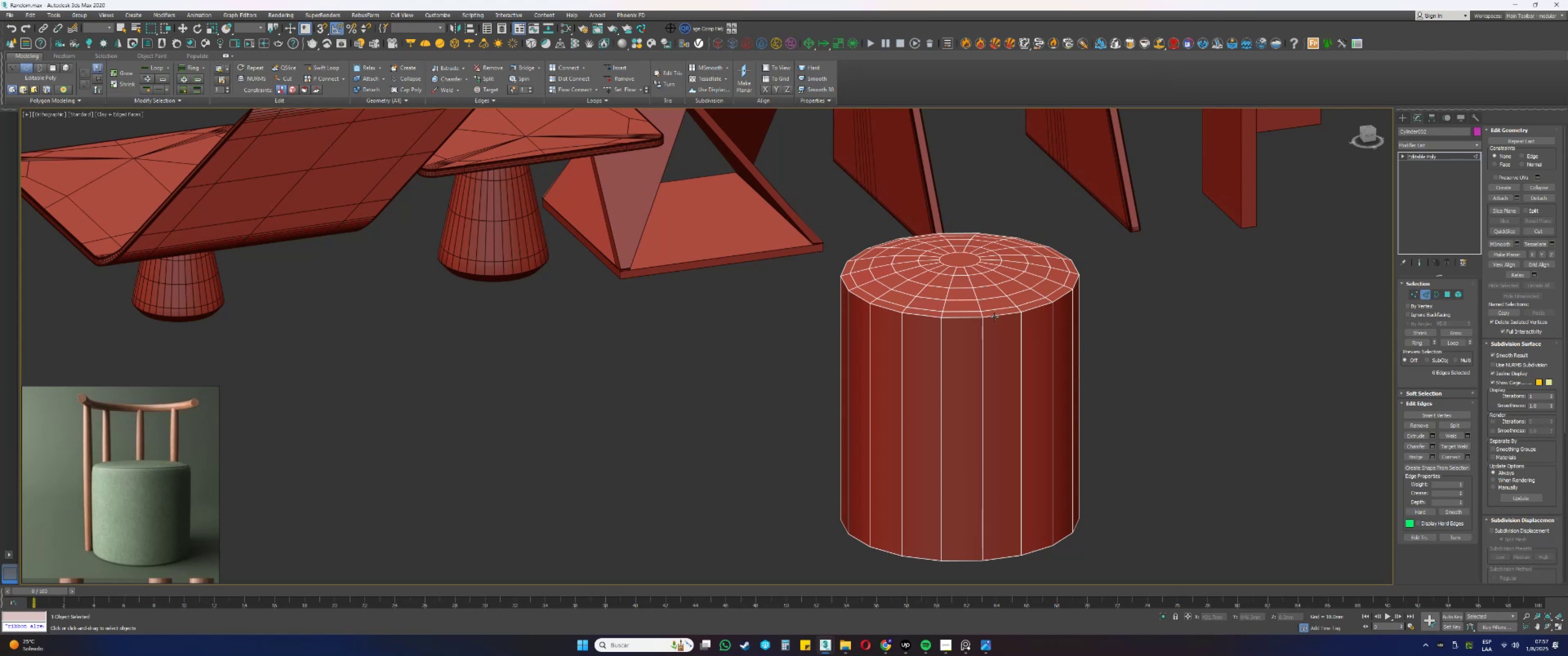 
double_click([995, 317])
 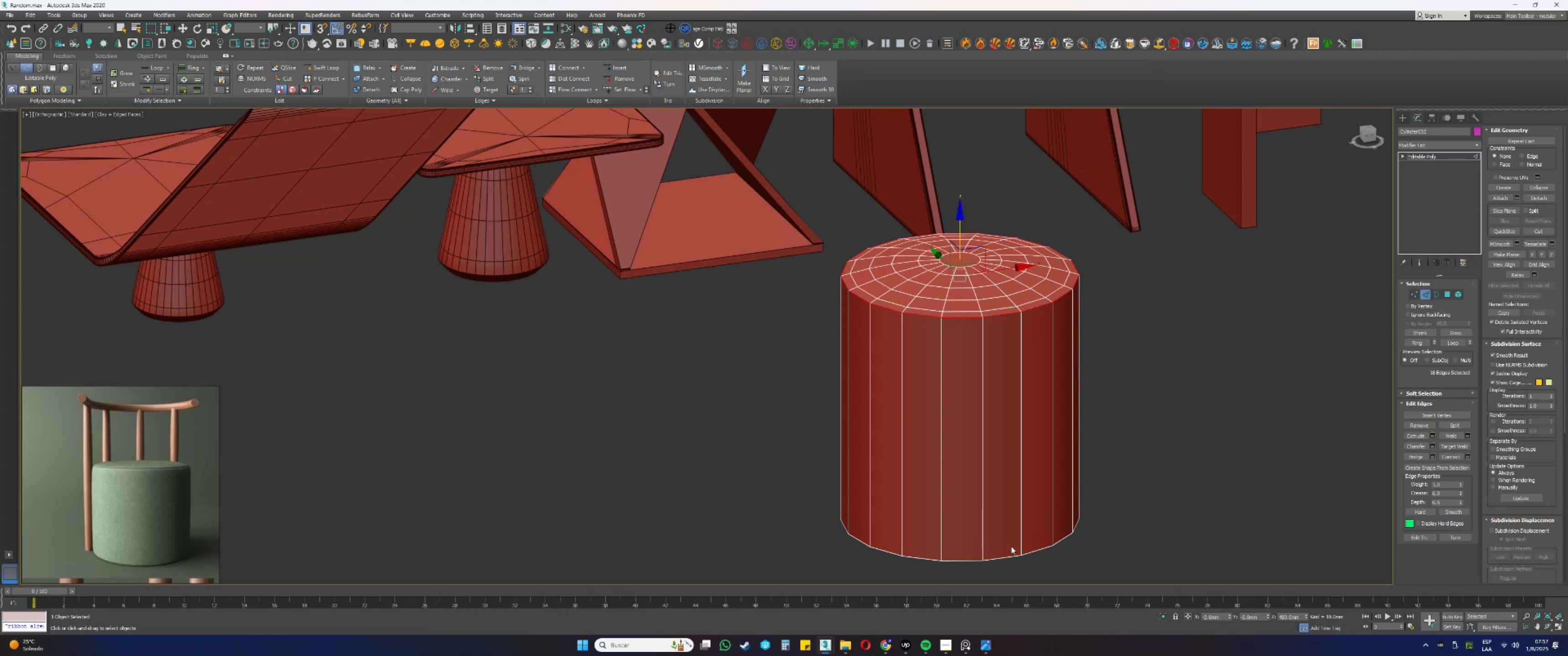 
hold_key(key=ControlLeft, duration=0.51)
double_click([1001, 558])
 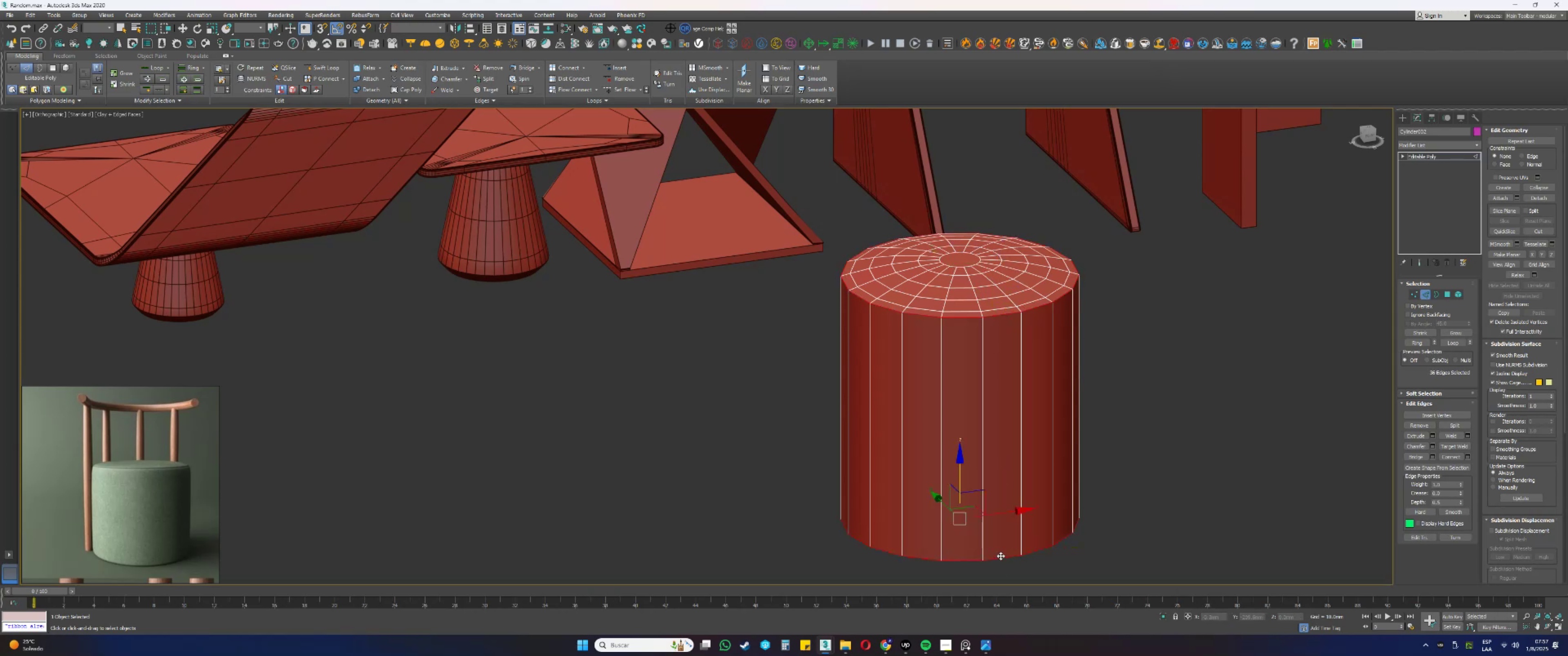 
hold_key(key=AltLeft, duration=11.44)
scroll: coordinate [1016, 430], scroll_direction: up, amount: 3.0
 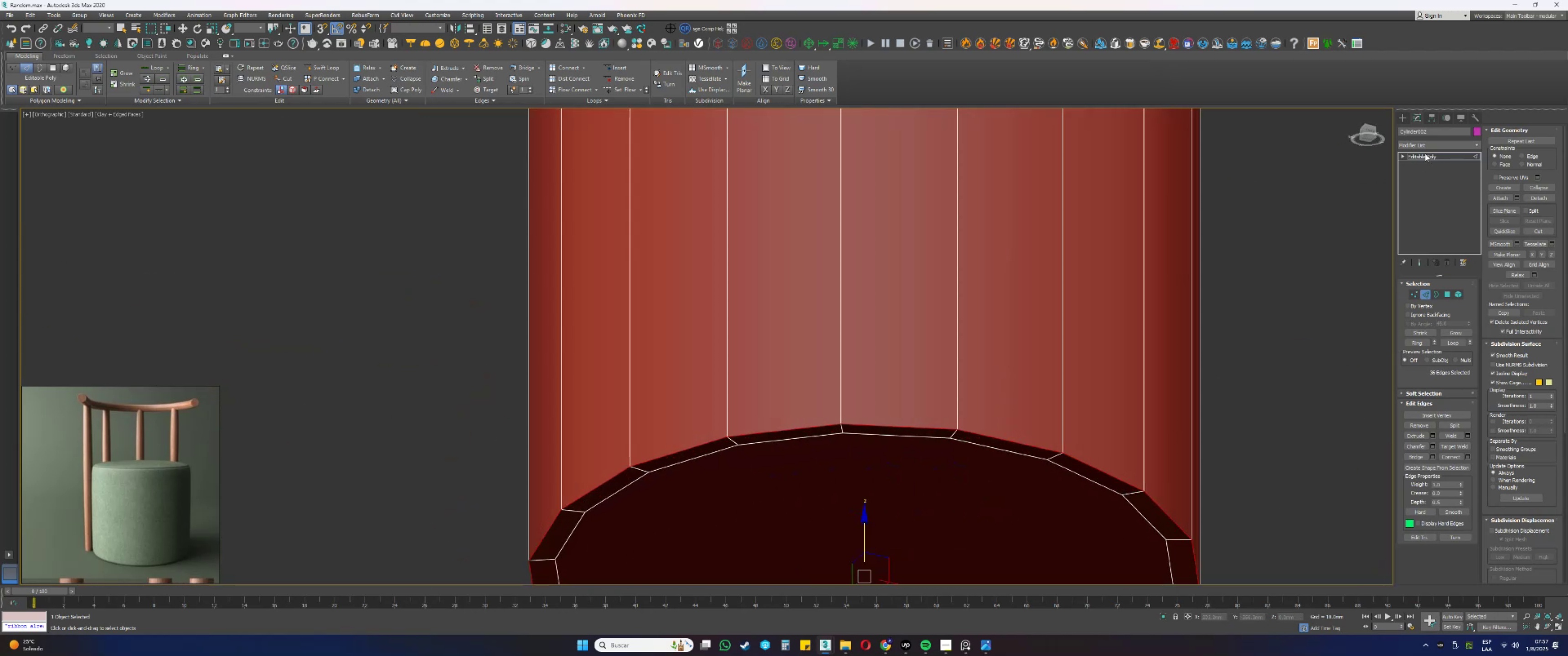 
key(Q)
 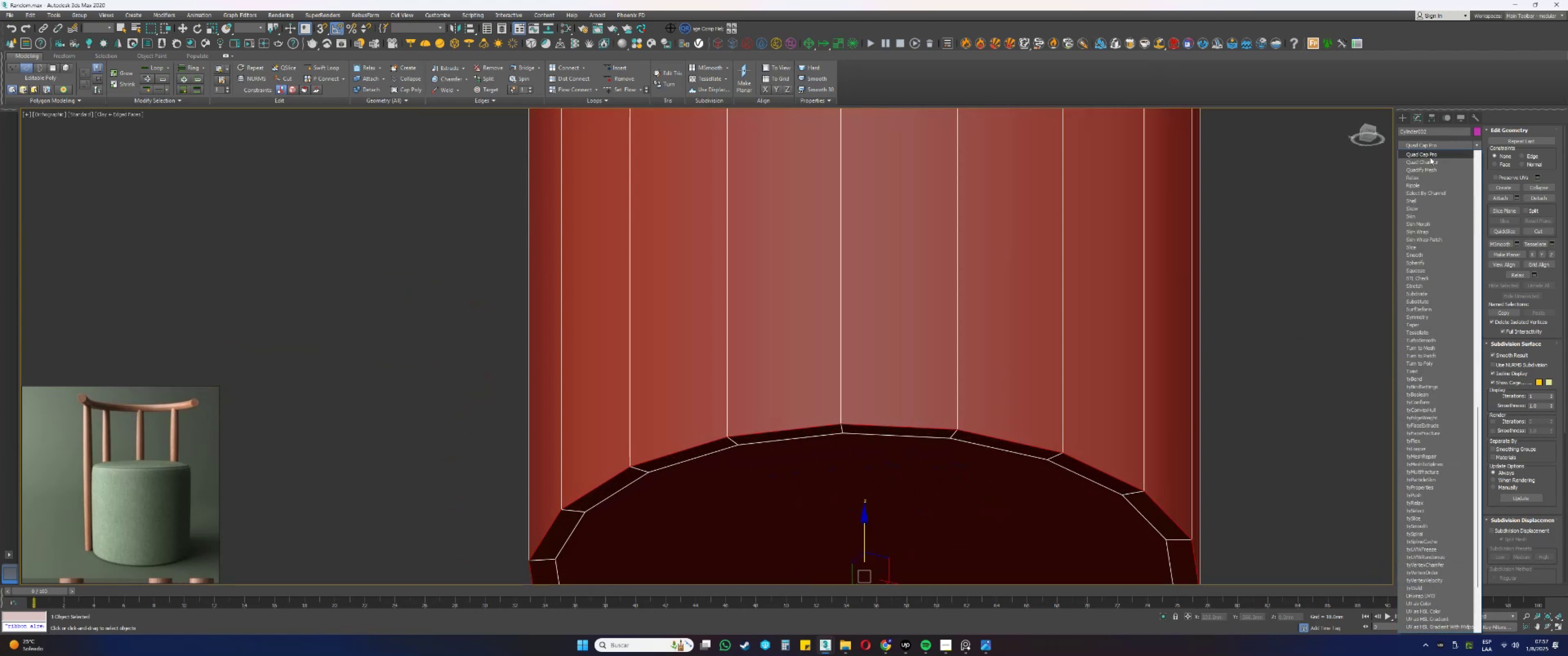 
left_click([1429, 162])
 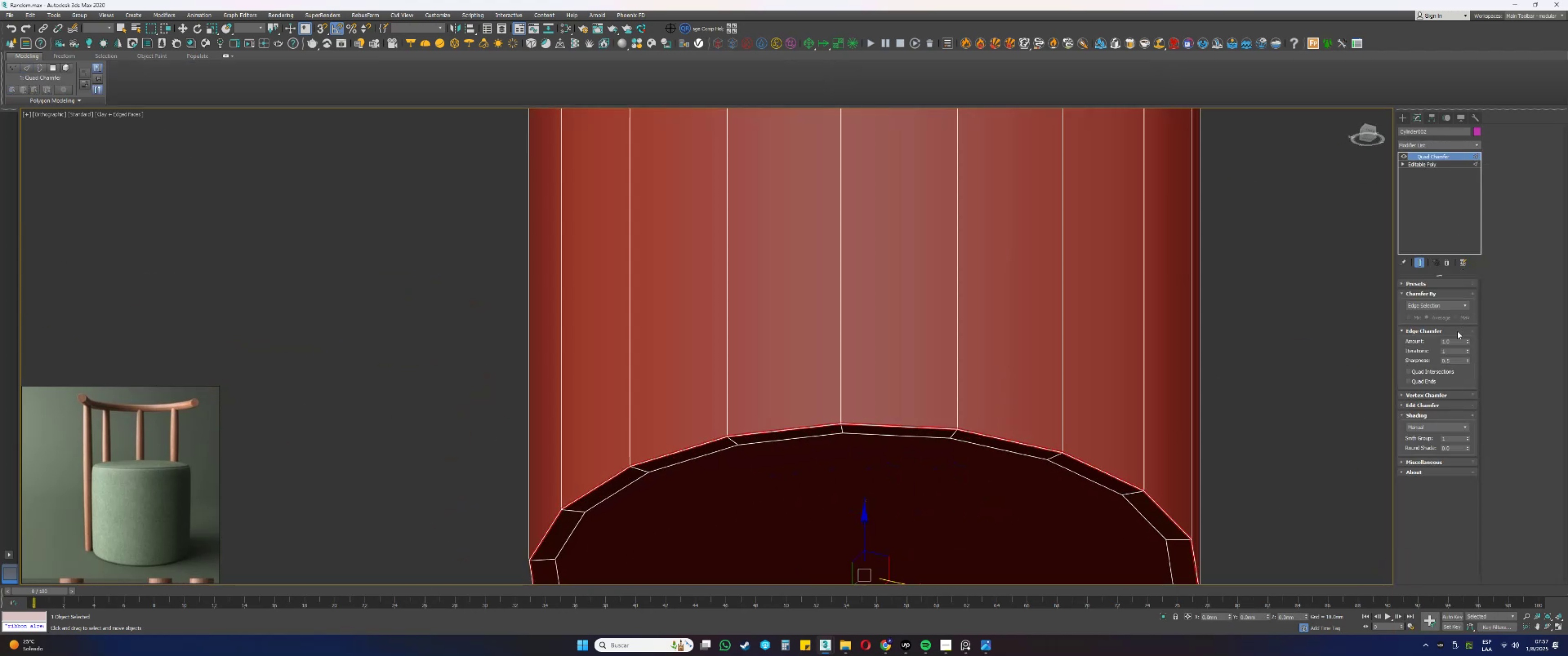 
left_click_drag(start_coordinate=[1457, 343], to_coordinate=[1411, 334])
 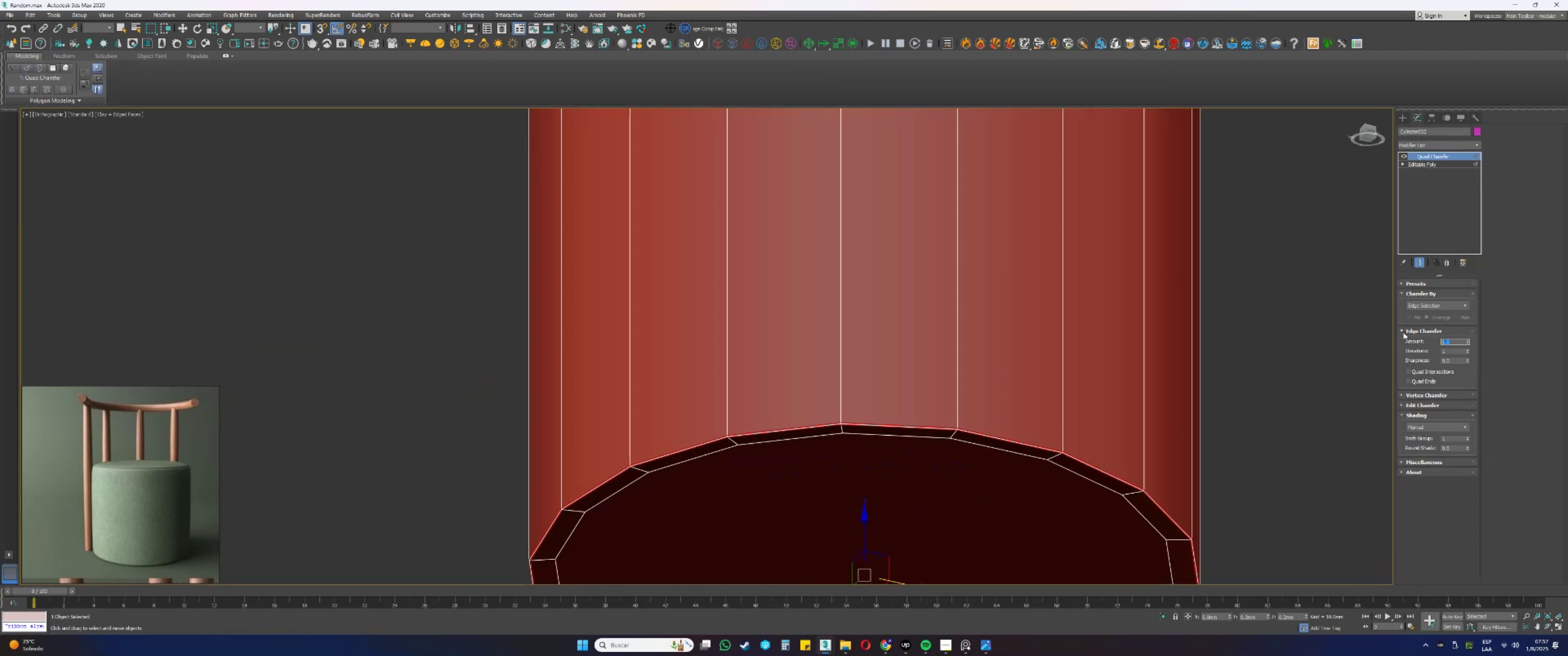 
key(Numpad2)
 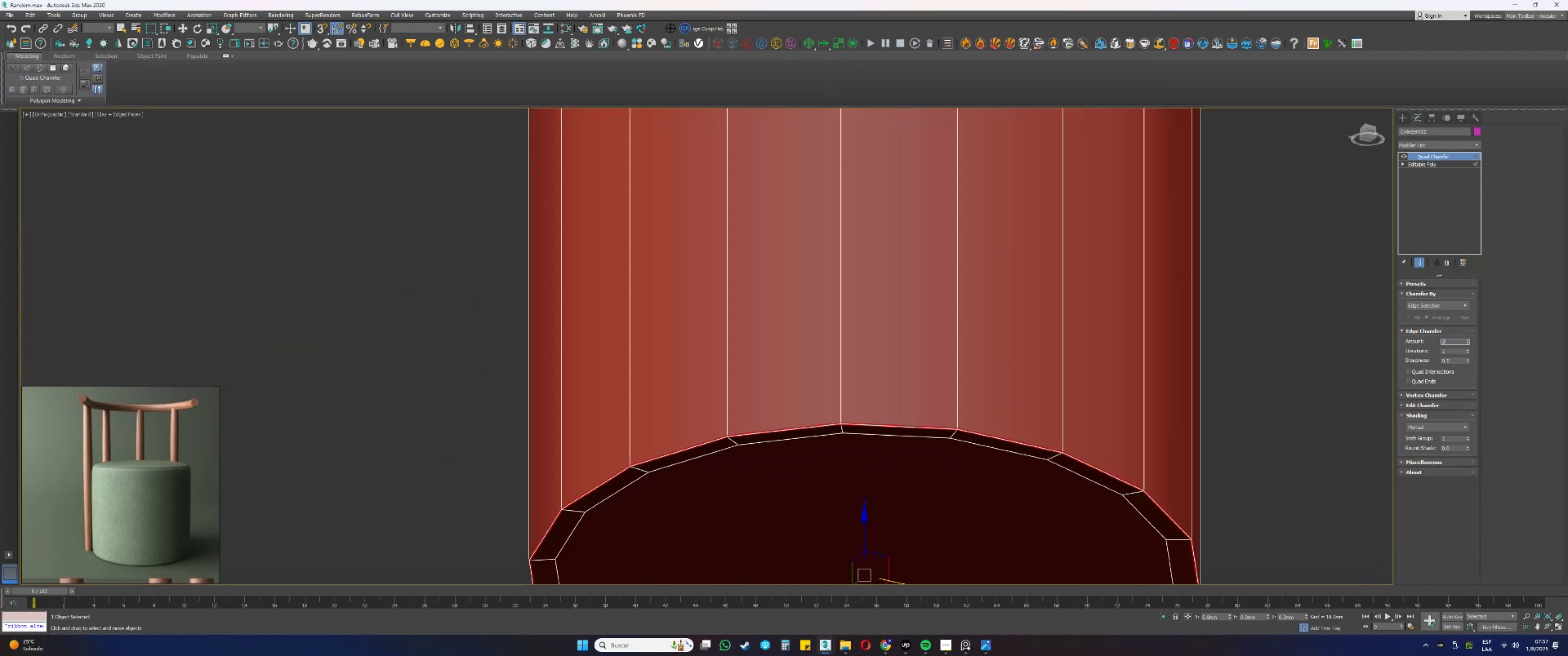 
key(NumpadEnter)
 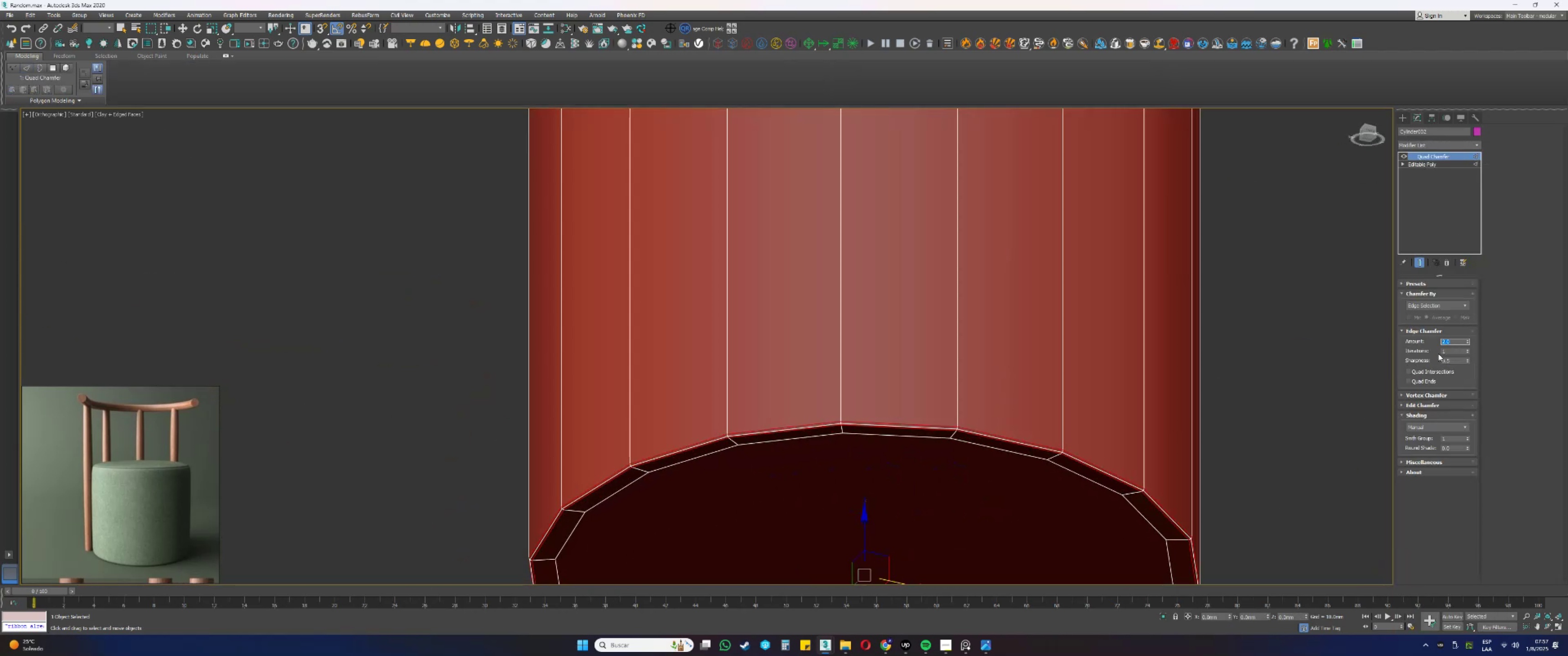 
key(Numpad3)
 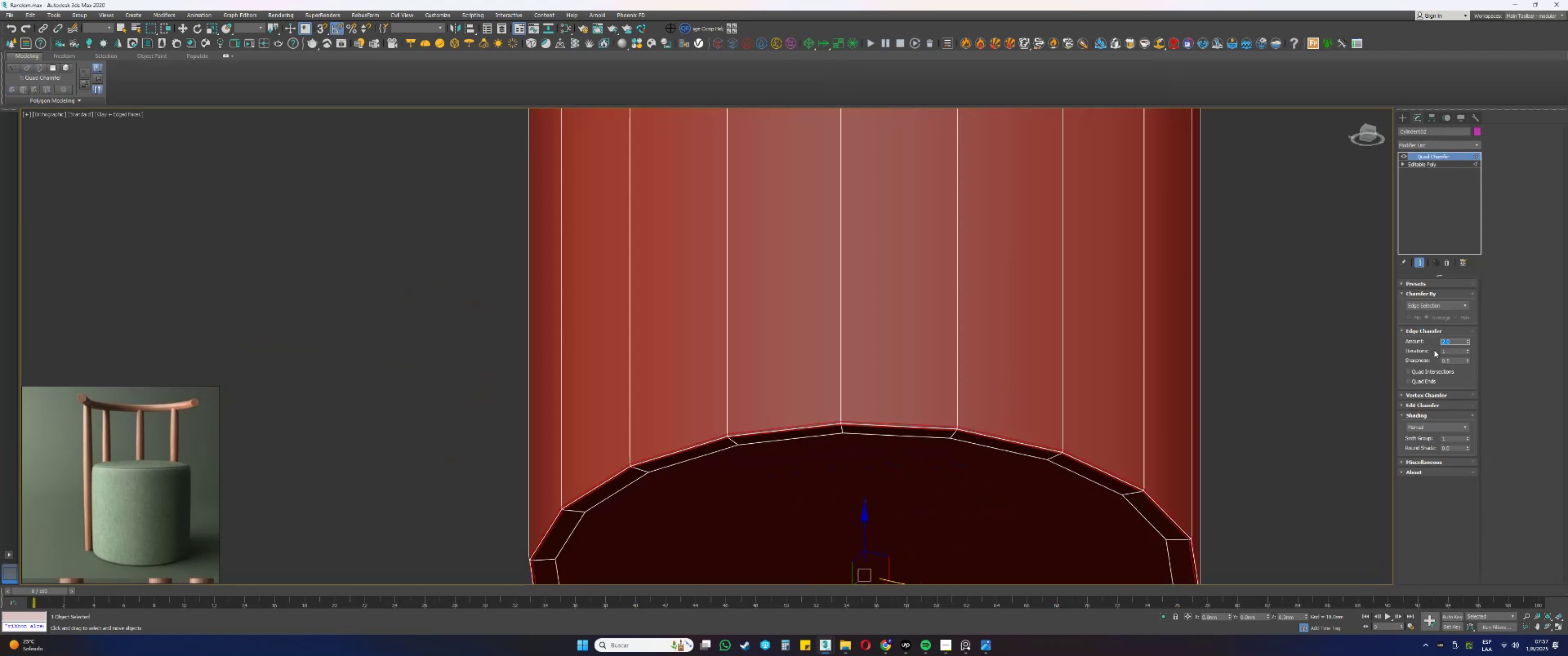 
key(NumpadEnter)
 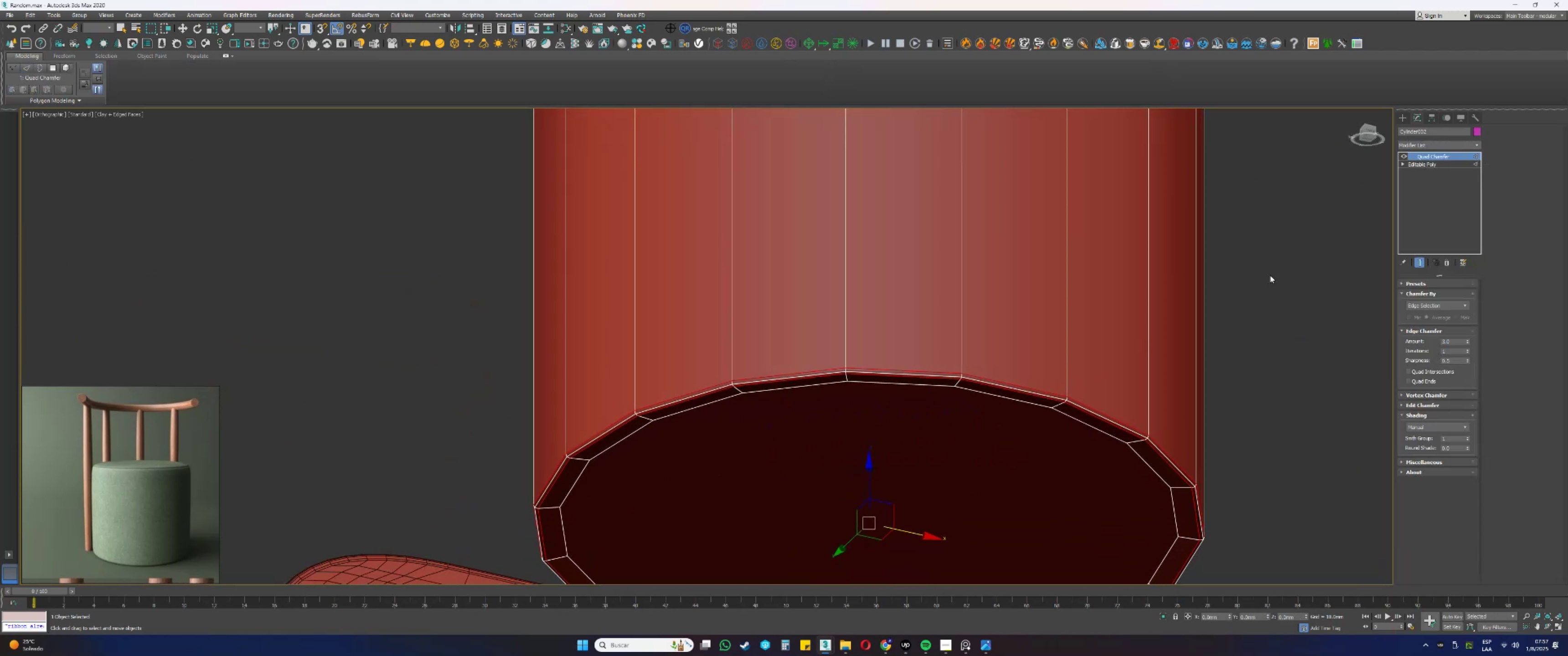 
left_click([1427, 143])
 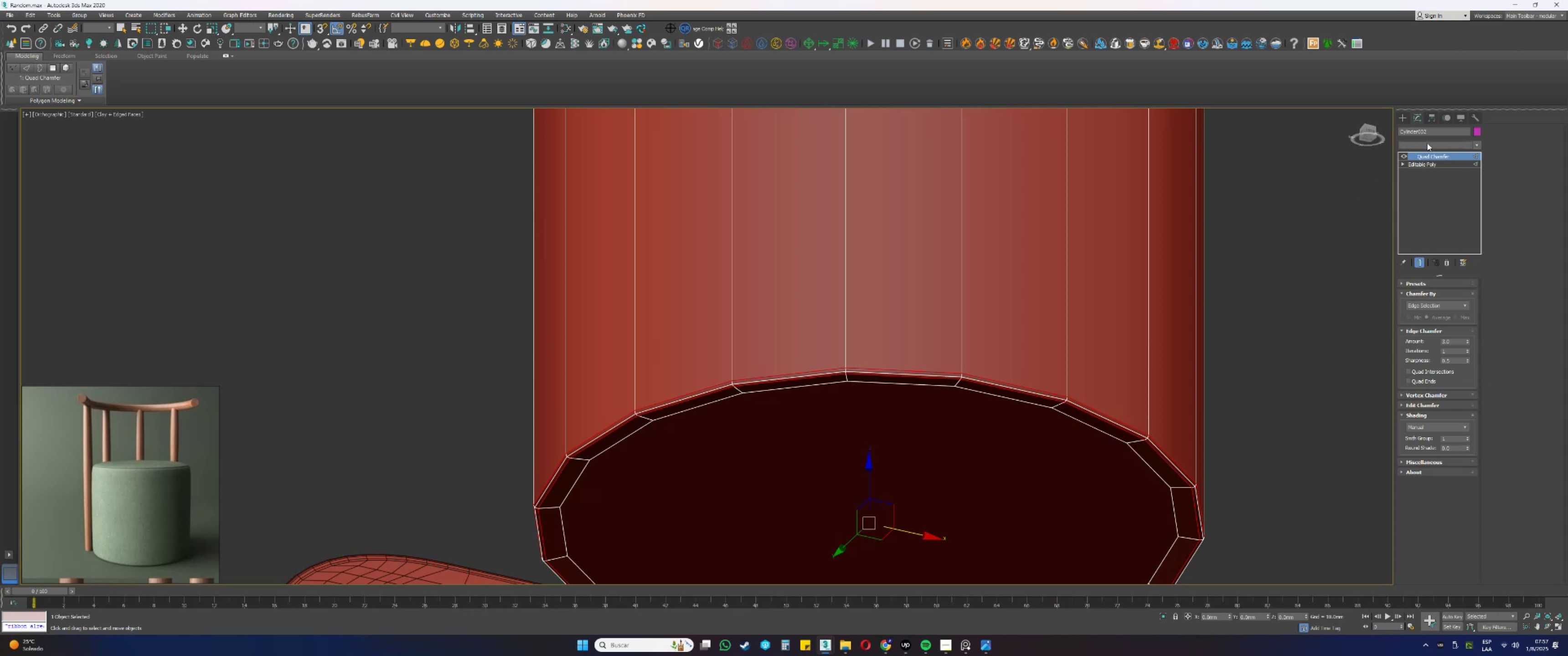 
key(E)
 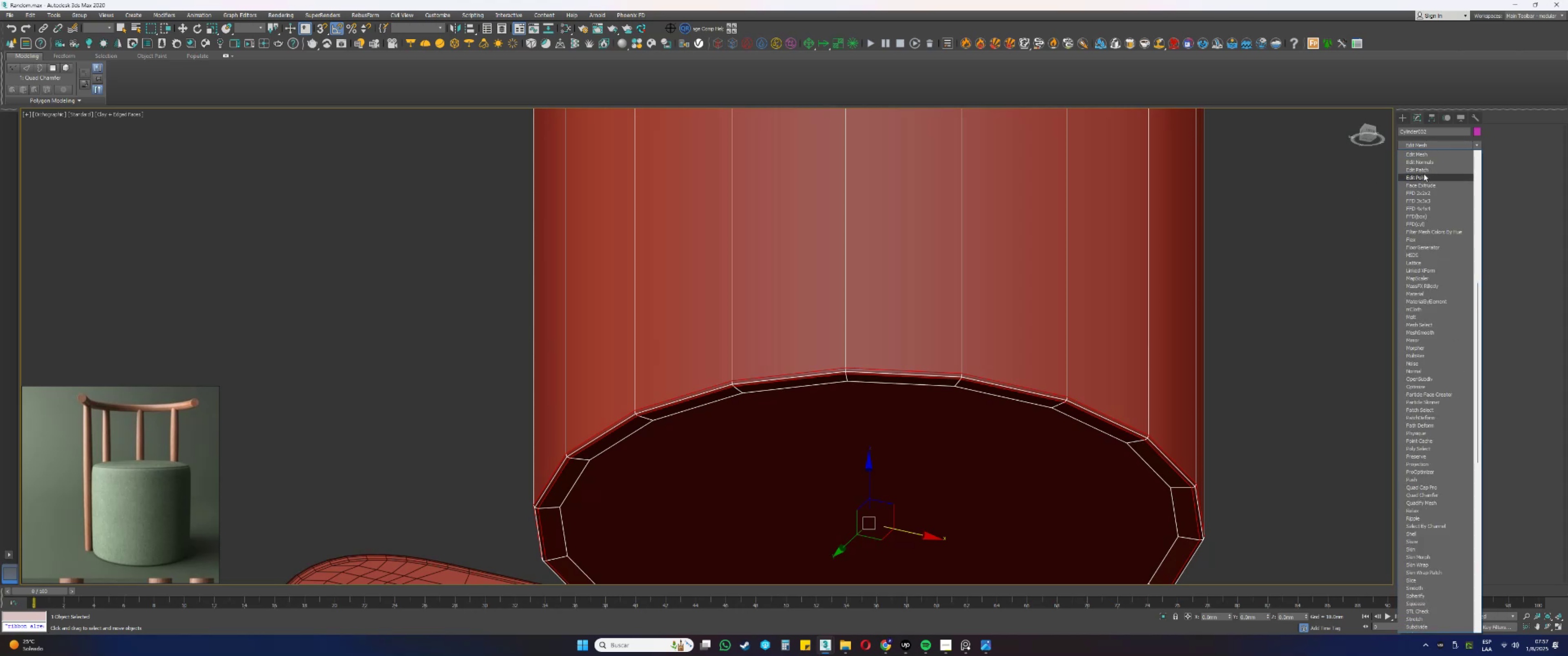 
left_click([1419, 180])
 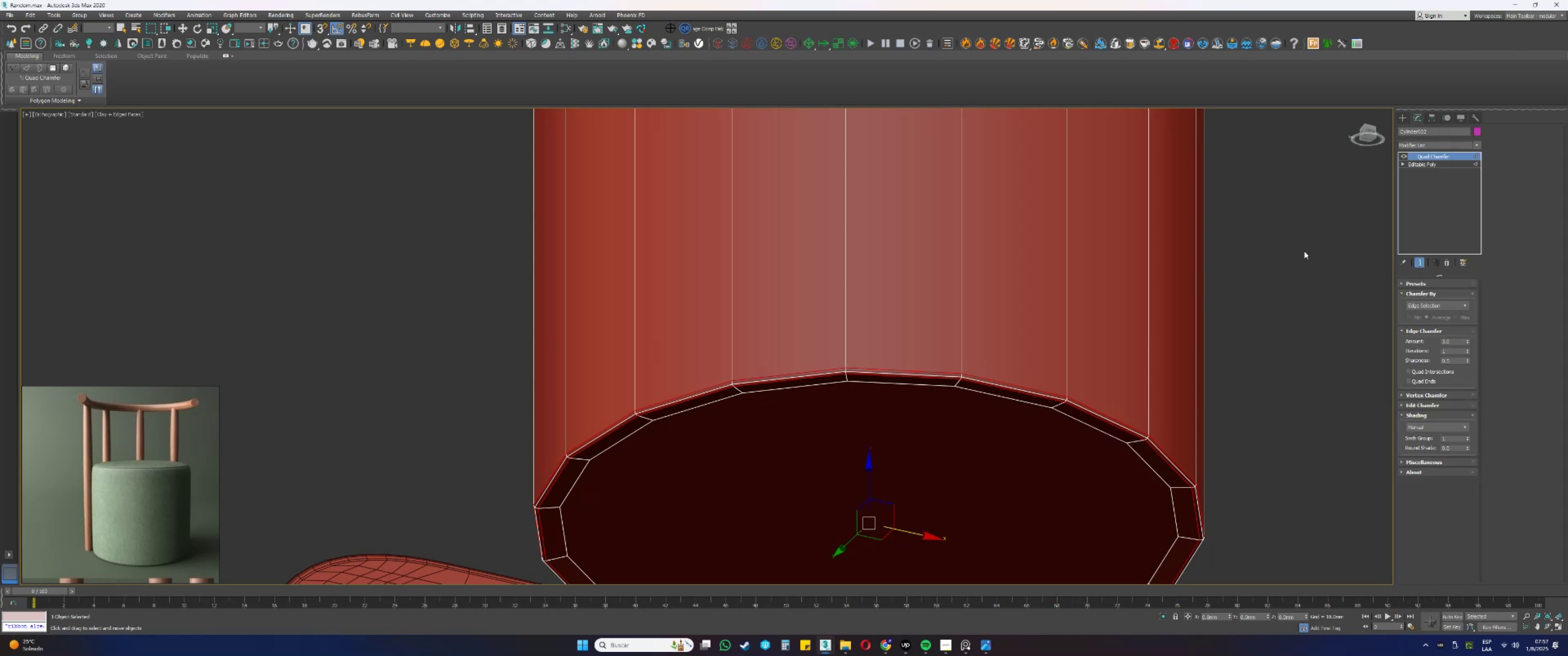 
type(4q)
 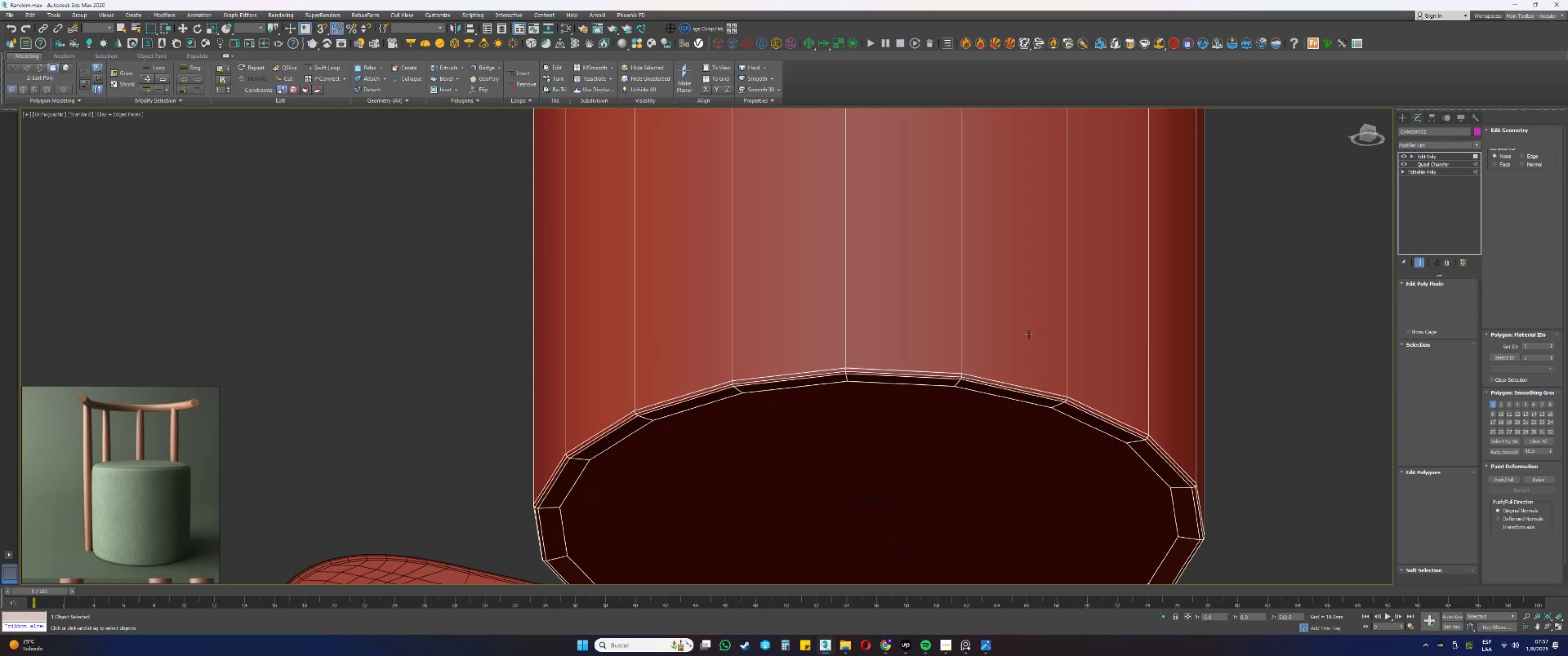 
scroll: coordinate [1029, 335], scroll_direction: down, amount: 1.0
 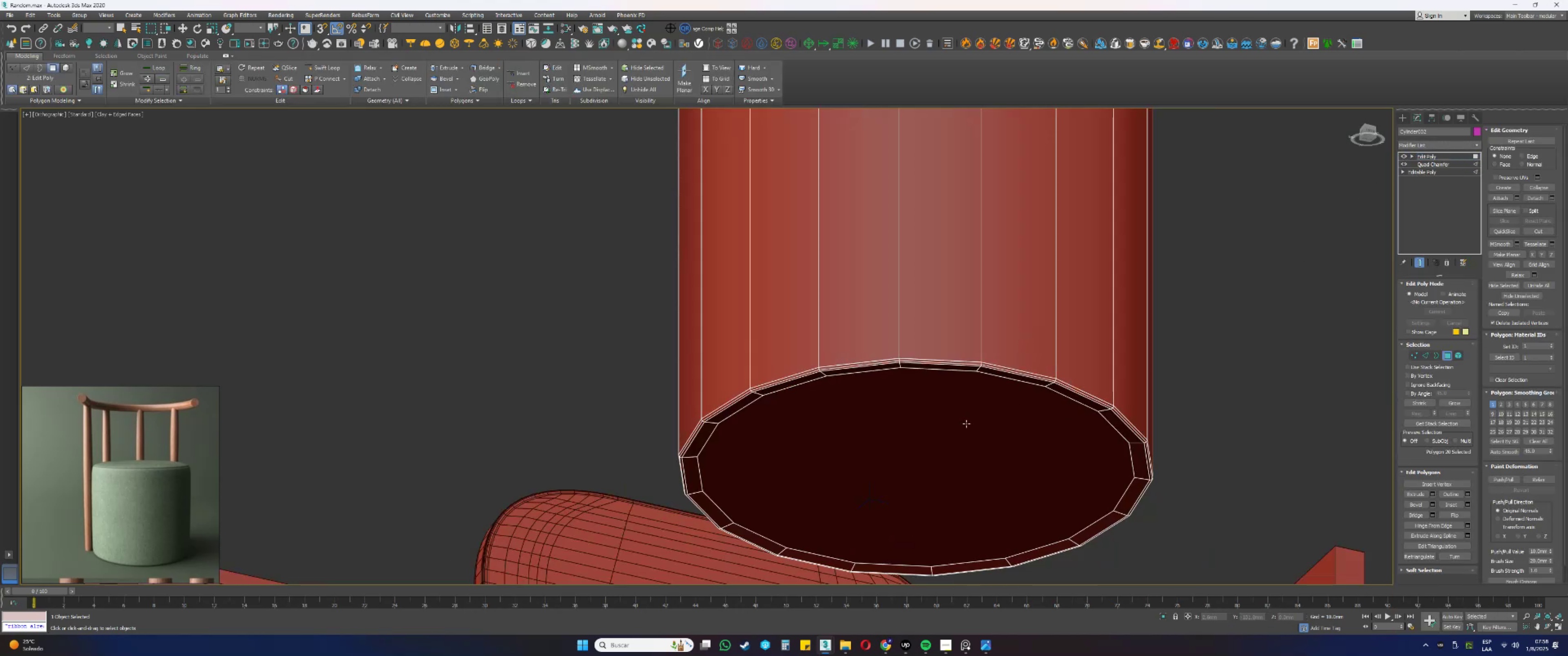 
left_click([966, 424])
 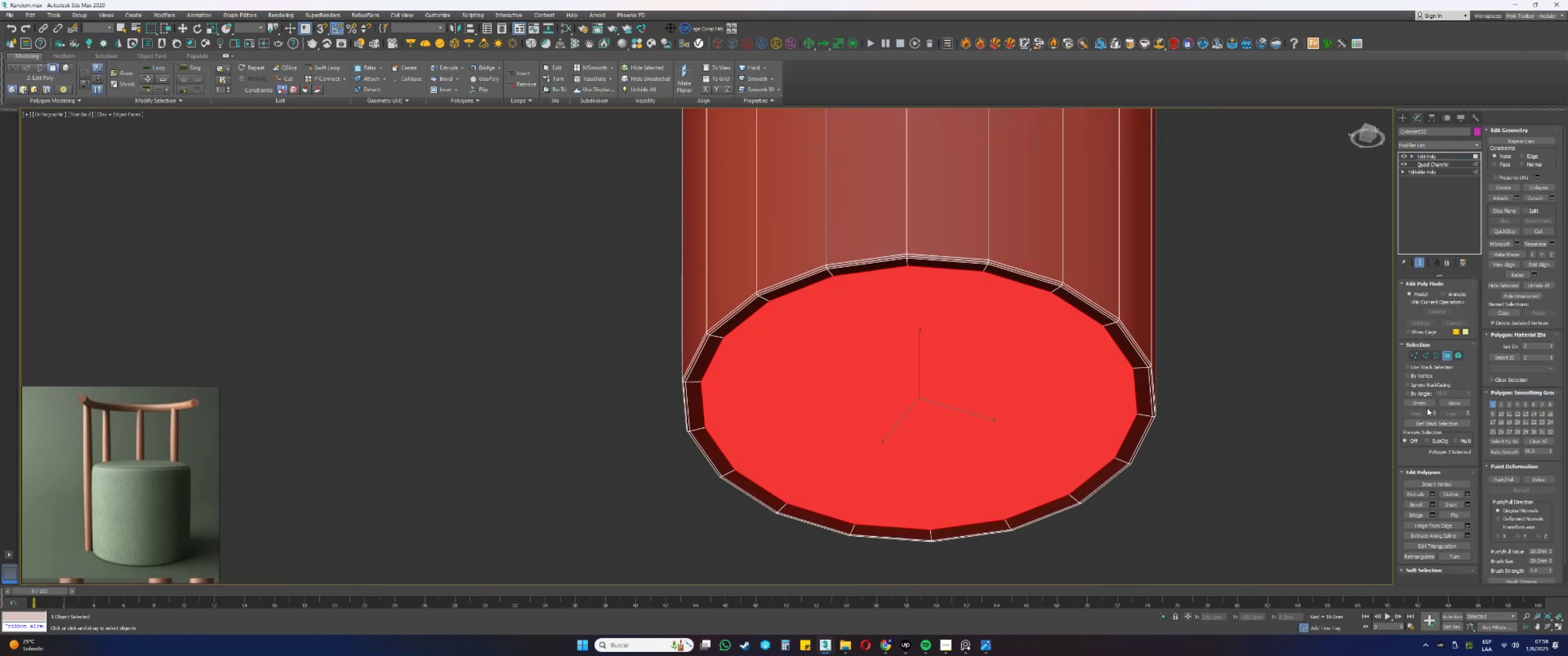 
left_click([1449, 146])
 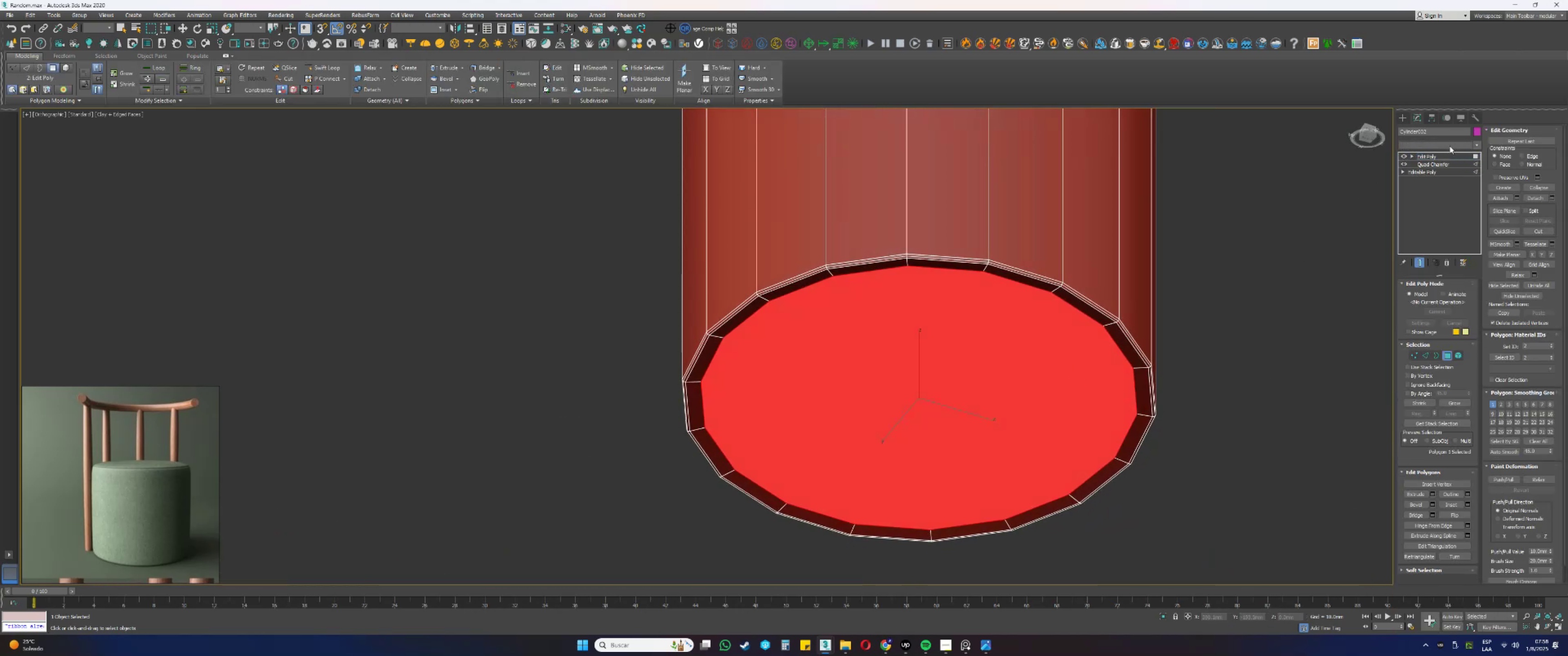 
key(Q)
 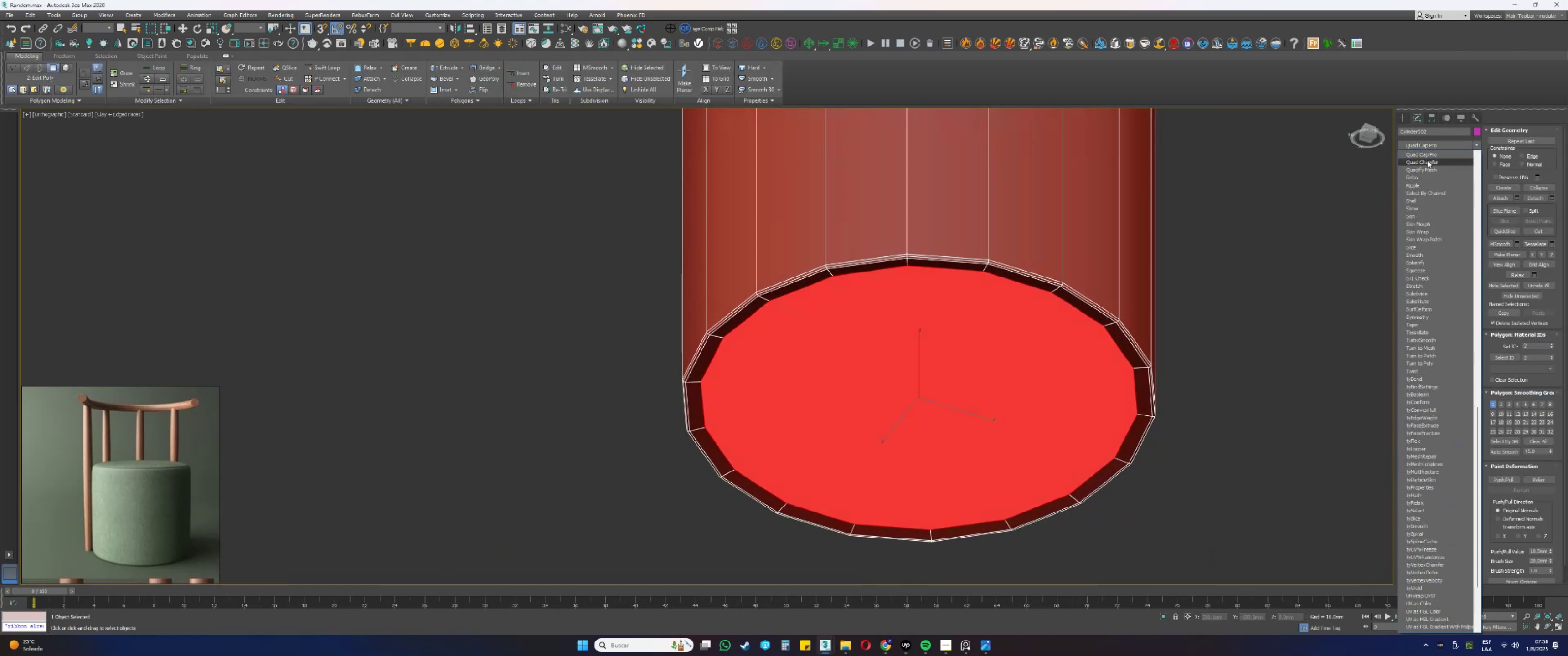 
left_click([1421, 154])
 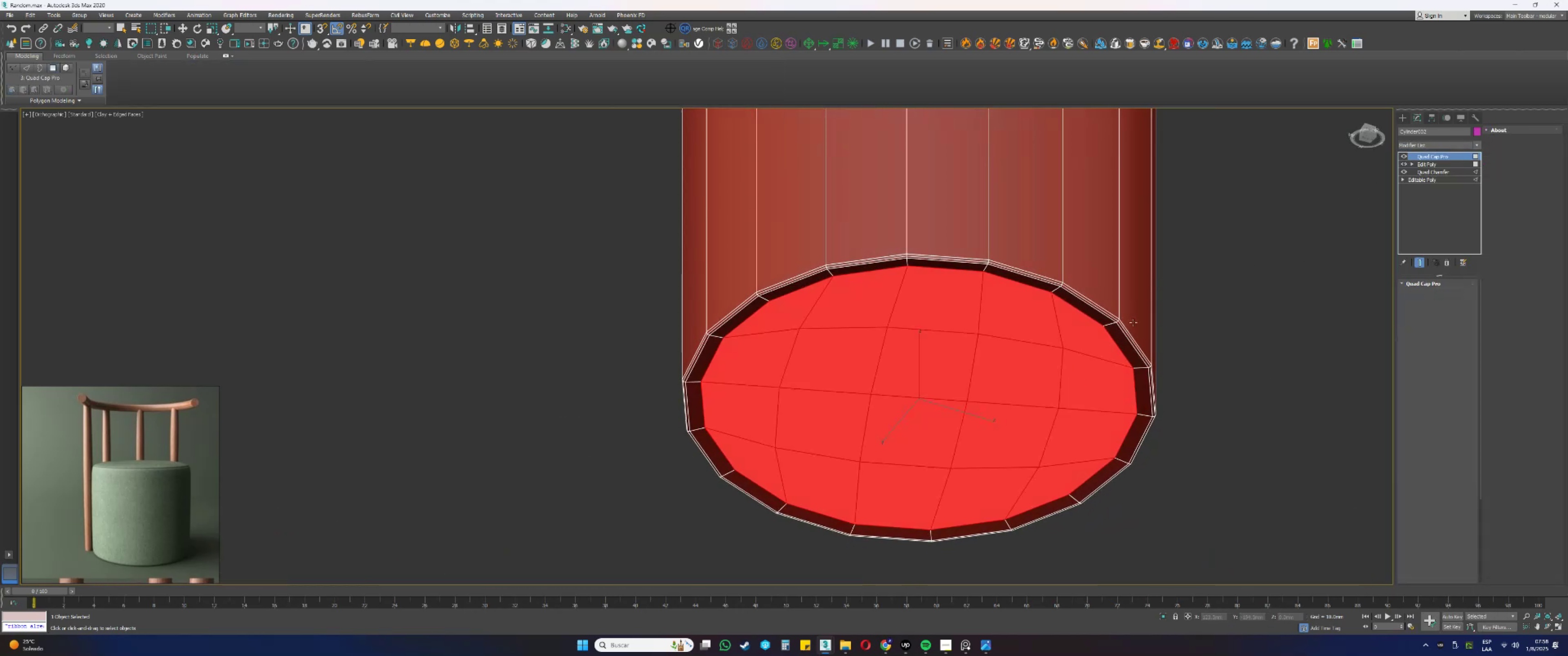 
scroll: coordinate [1088, 315], scroll_direction: down, amount: 2.0
 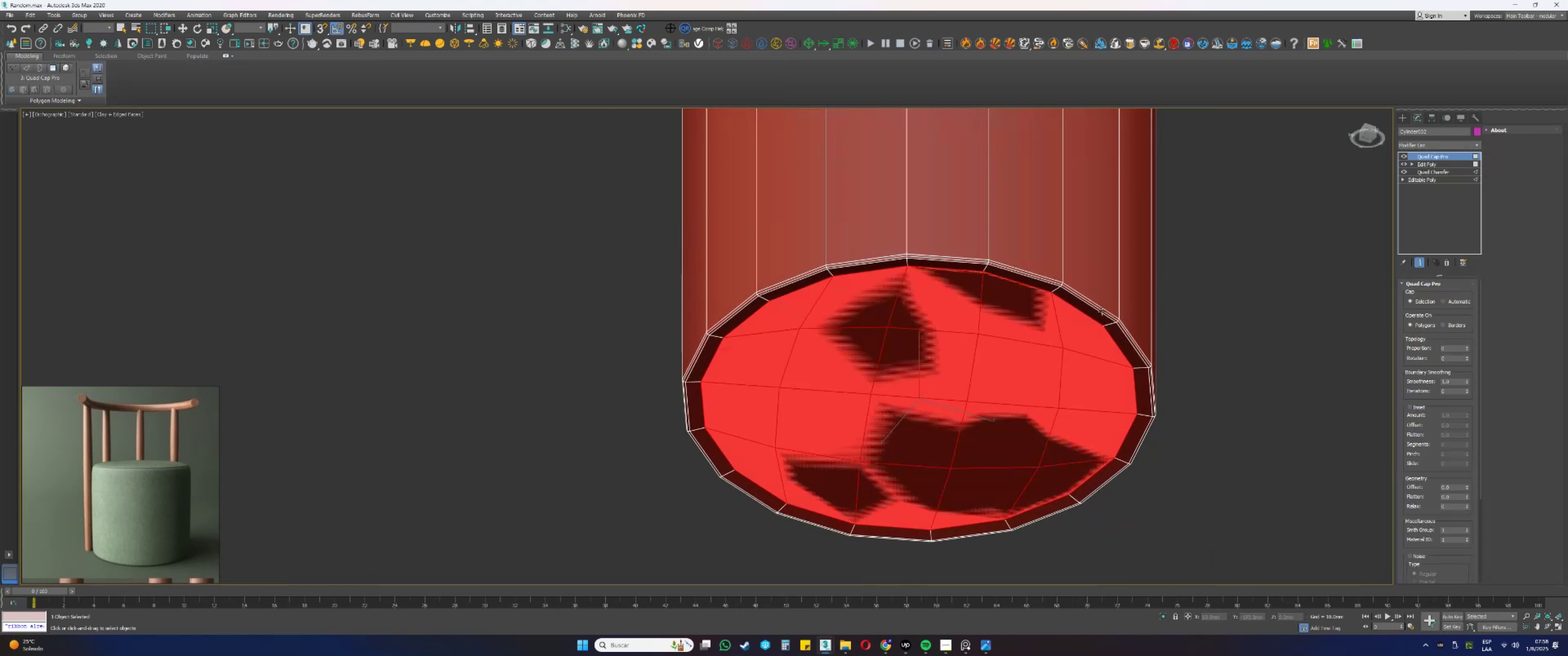 
hold_key(key=AltLeft, duration=0.44)
 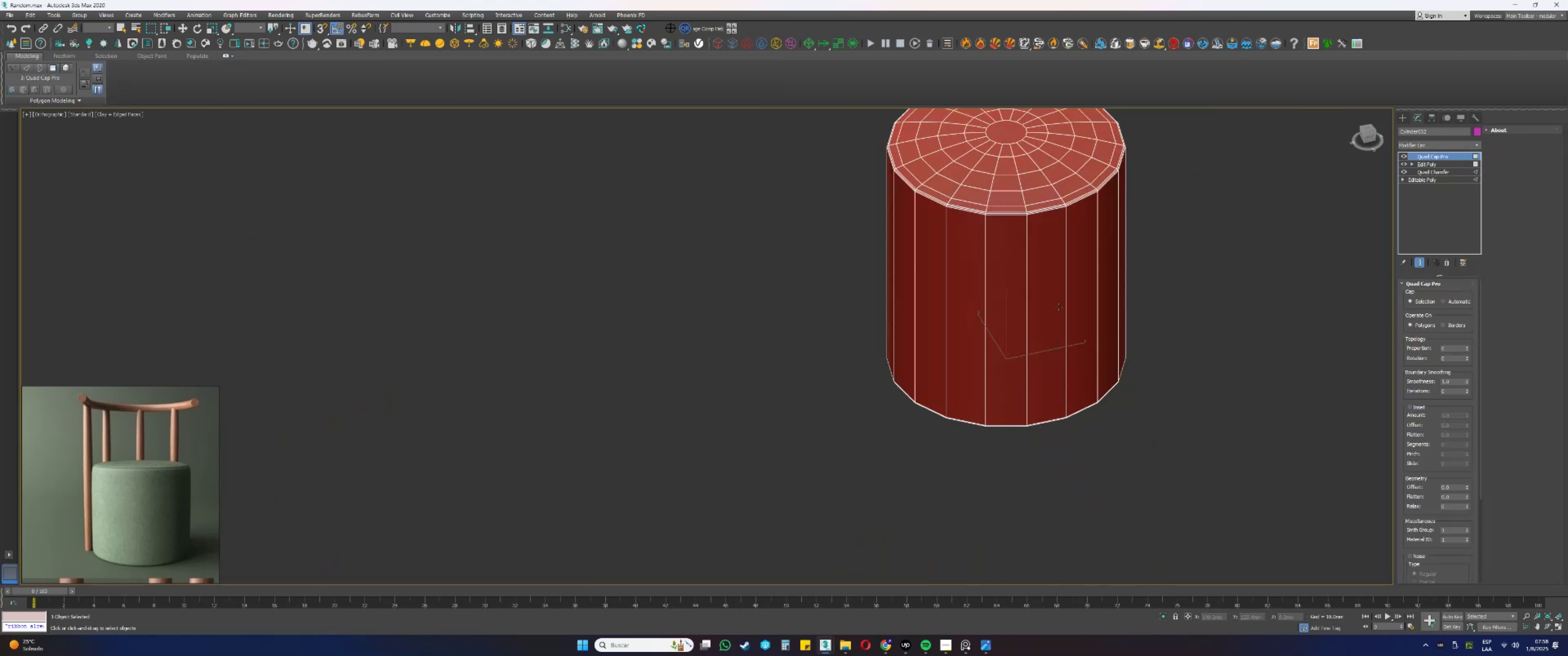 
key(Alt+AltLeft)
 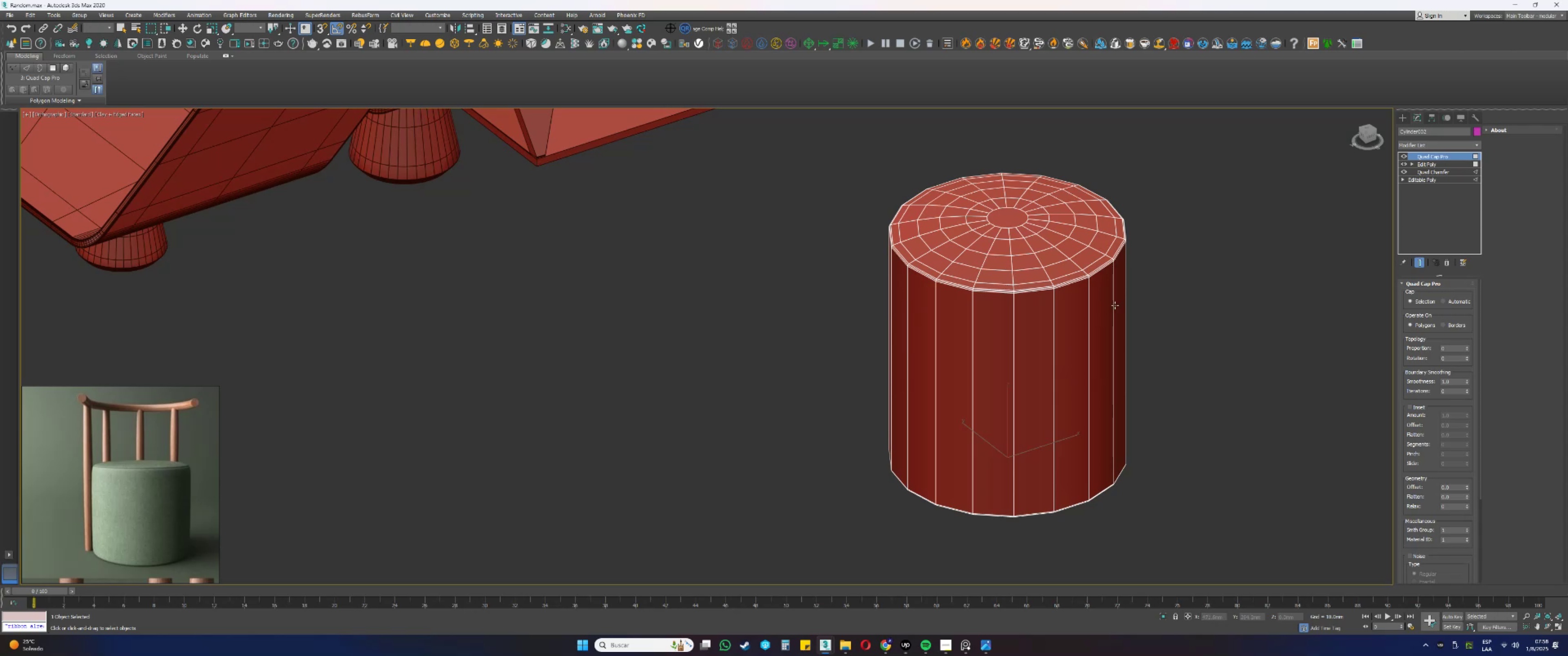 
left_click([1419, 142])
 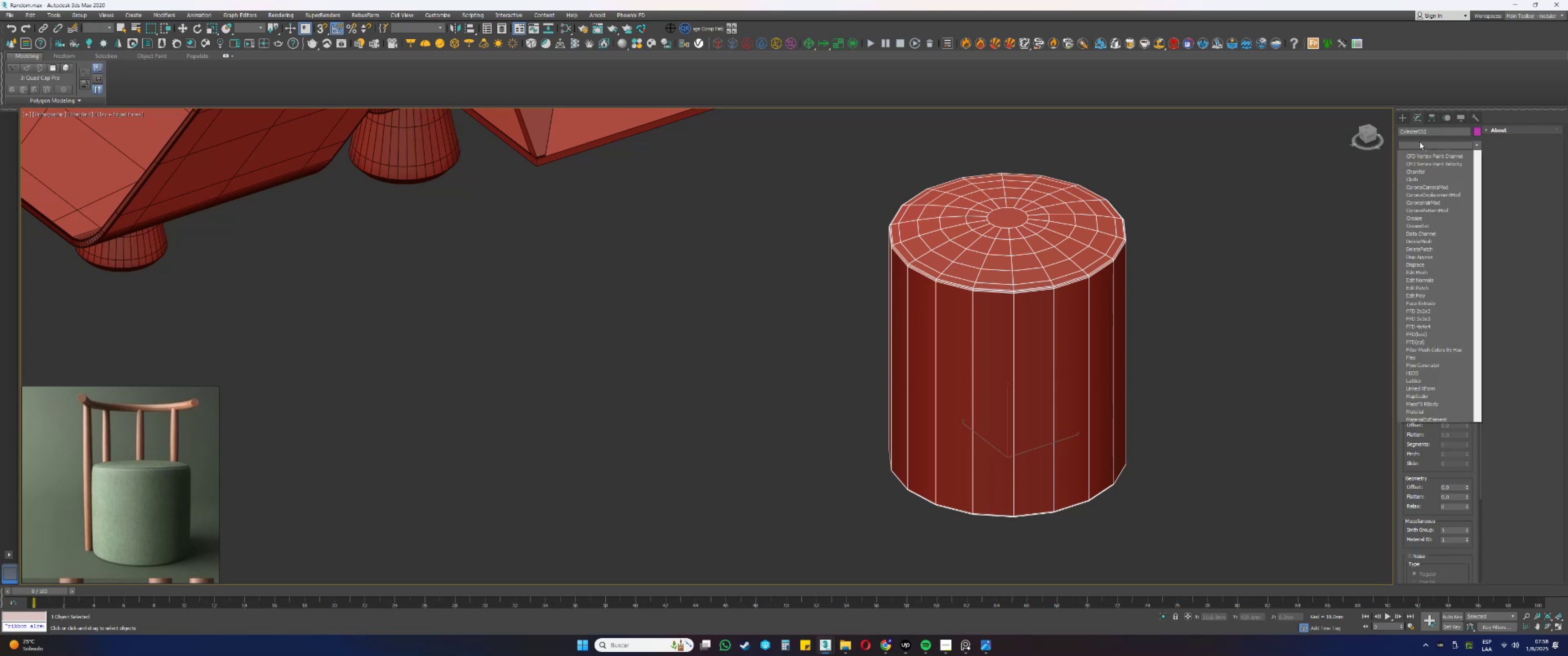 
key(E)
 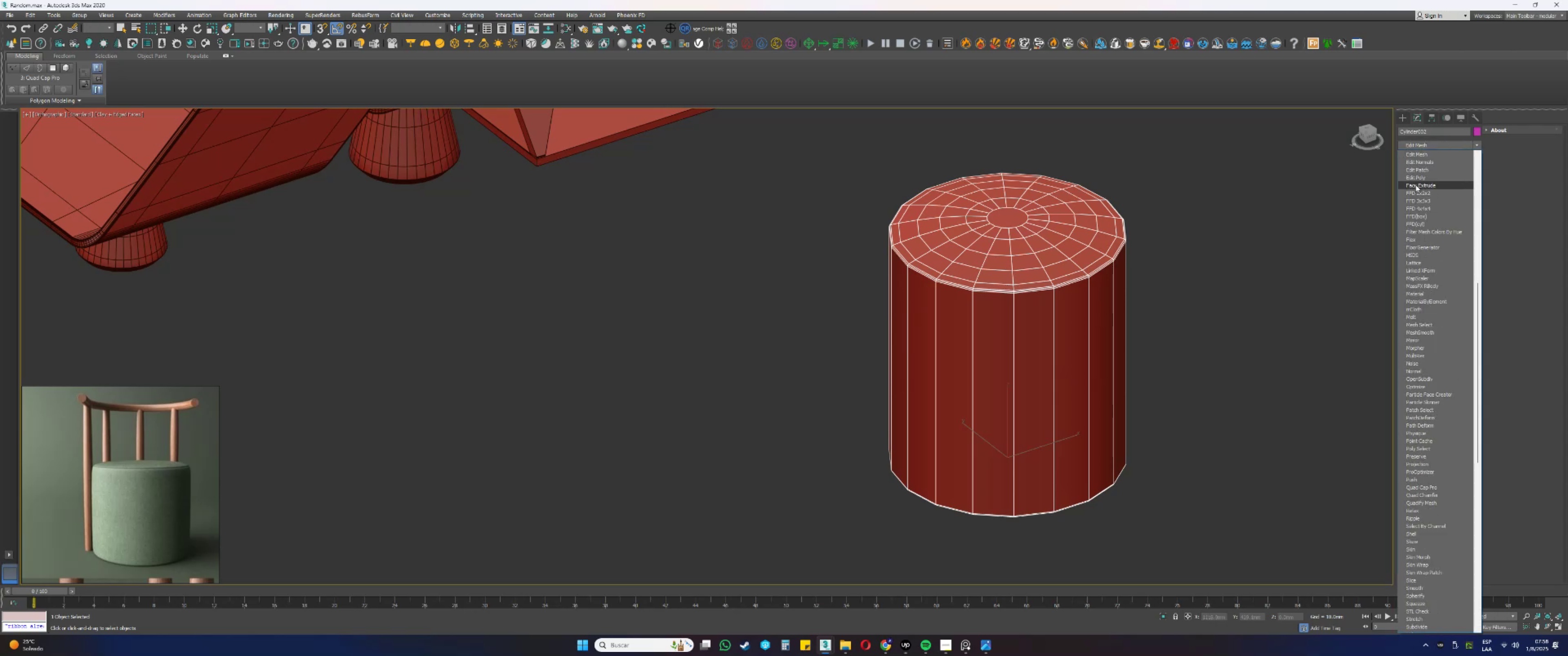 
left_click([1413, 177])
 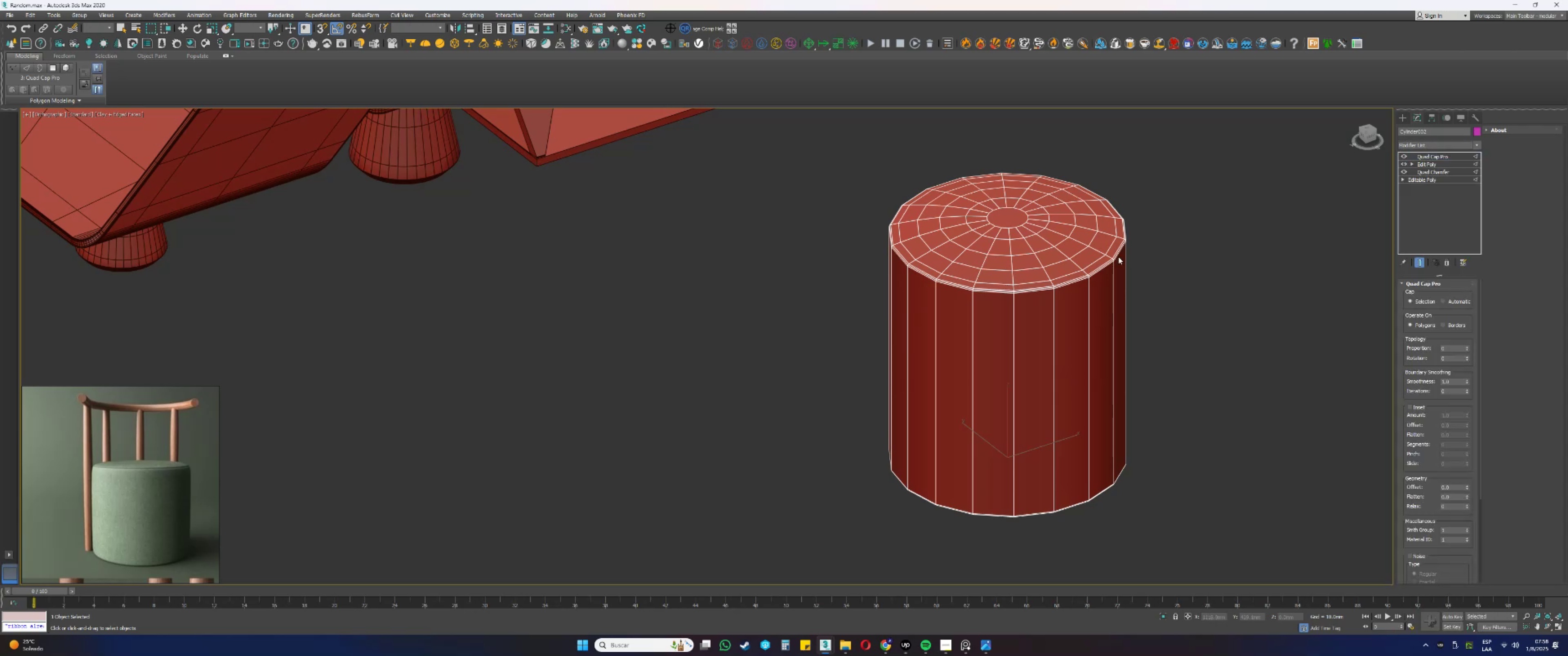 
key(2)
 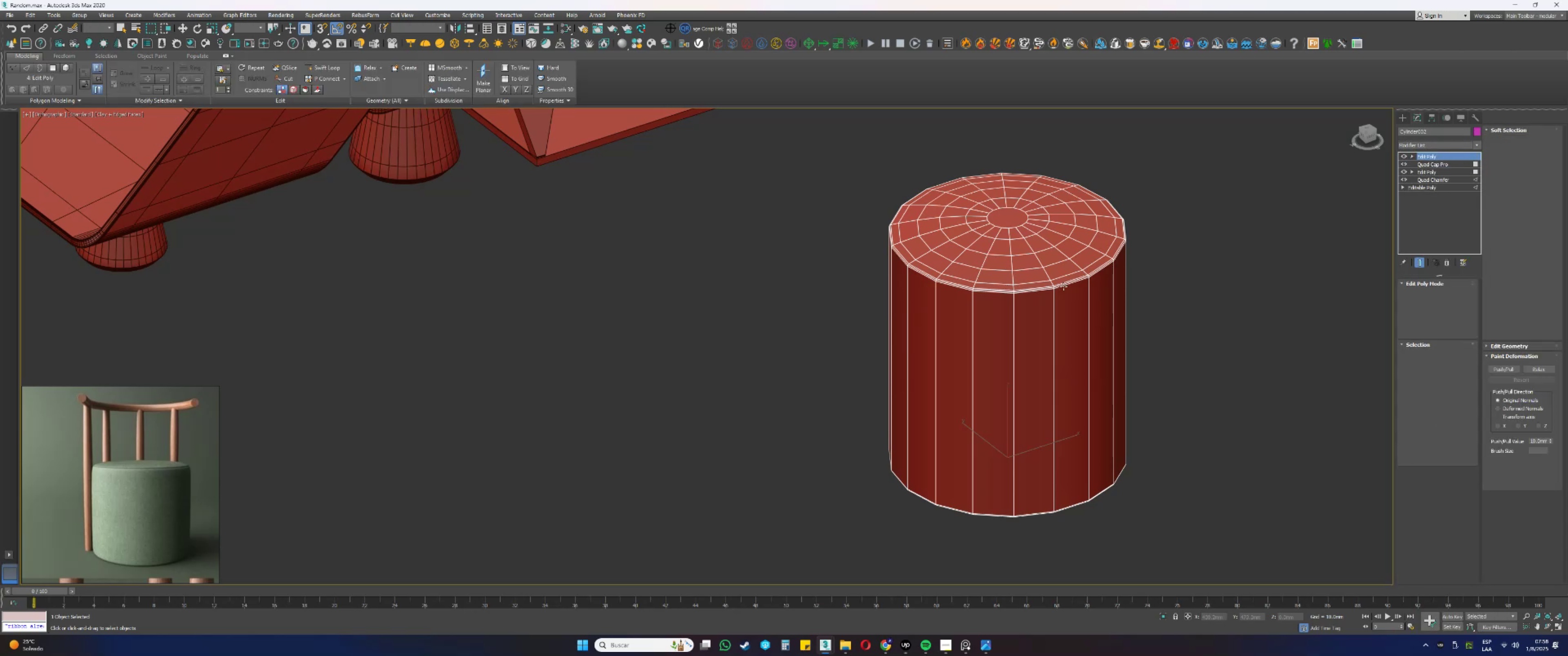 
scroll: coordinate [1063, 282], scroll_direction: up, amount: 7.0
 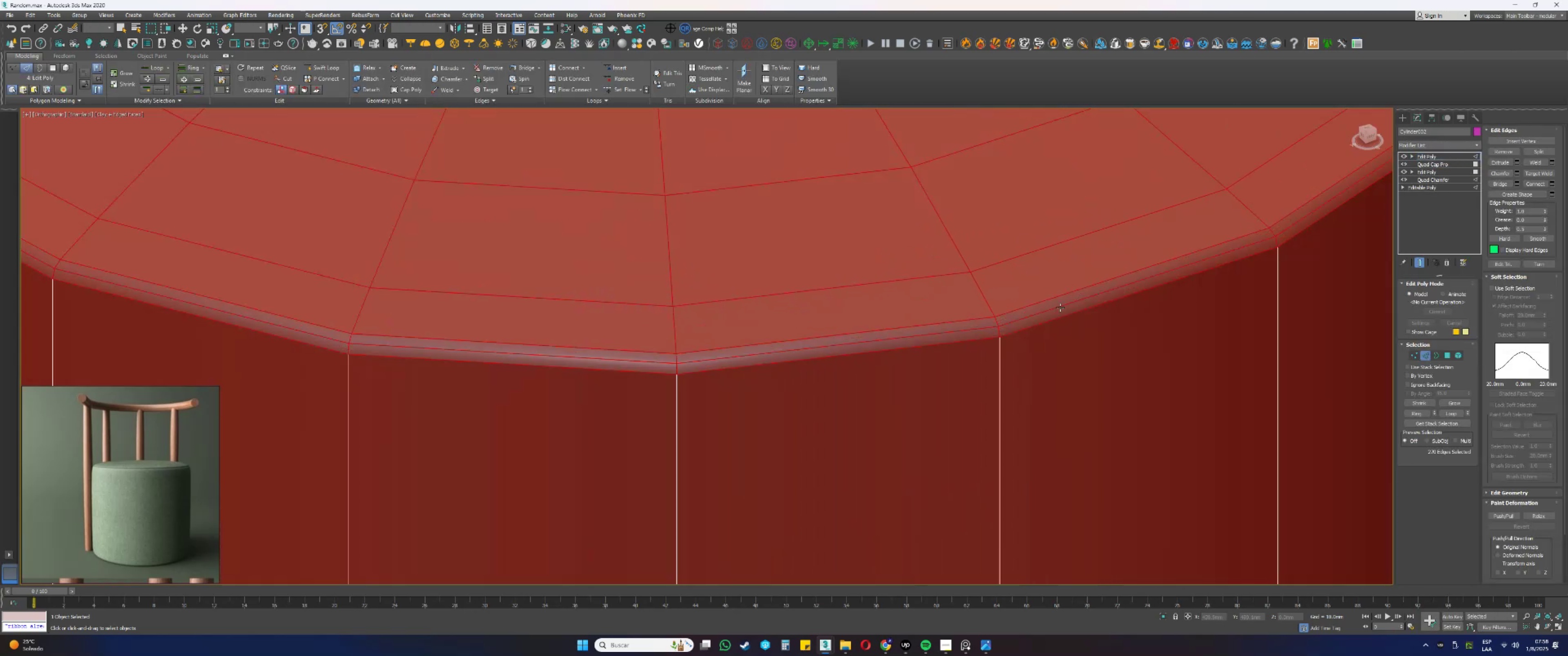 
double_click([1059, 304])
 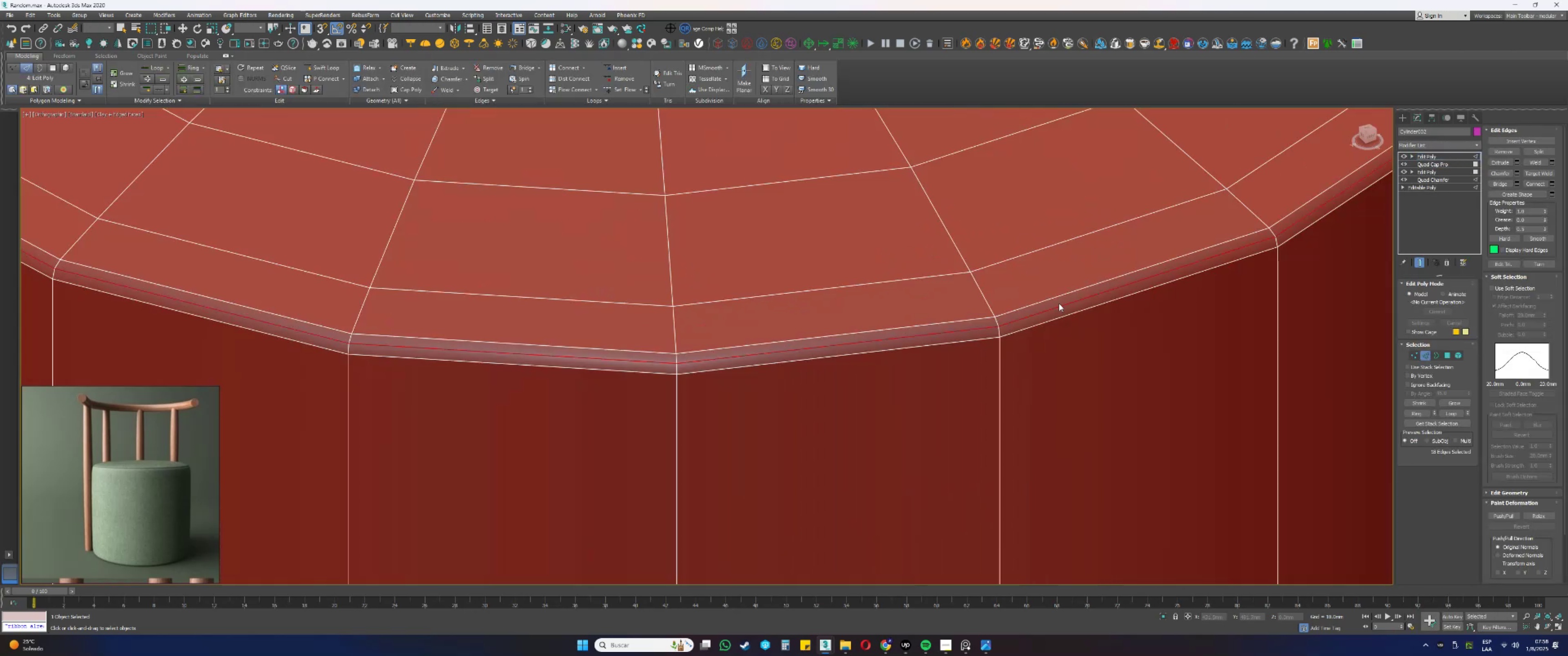 
scroll: coordinate [1057, 240], scroll_direction: down, amount: 9.0
 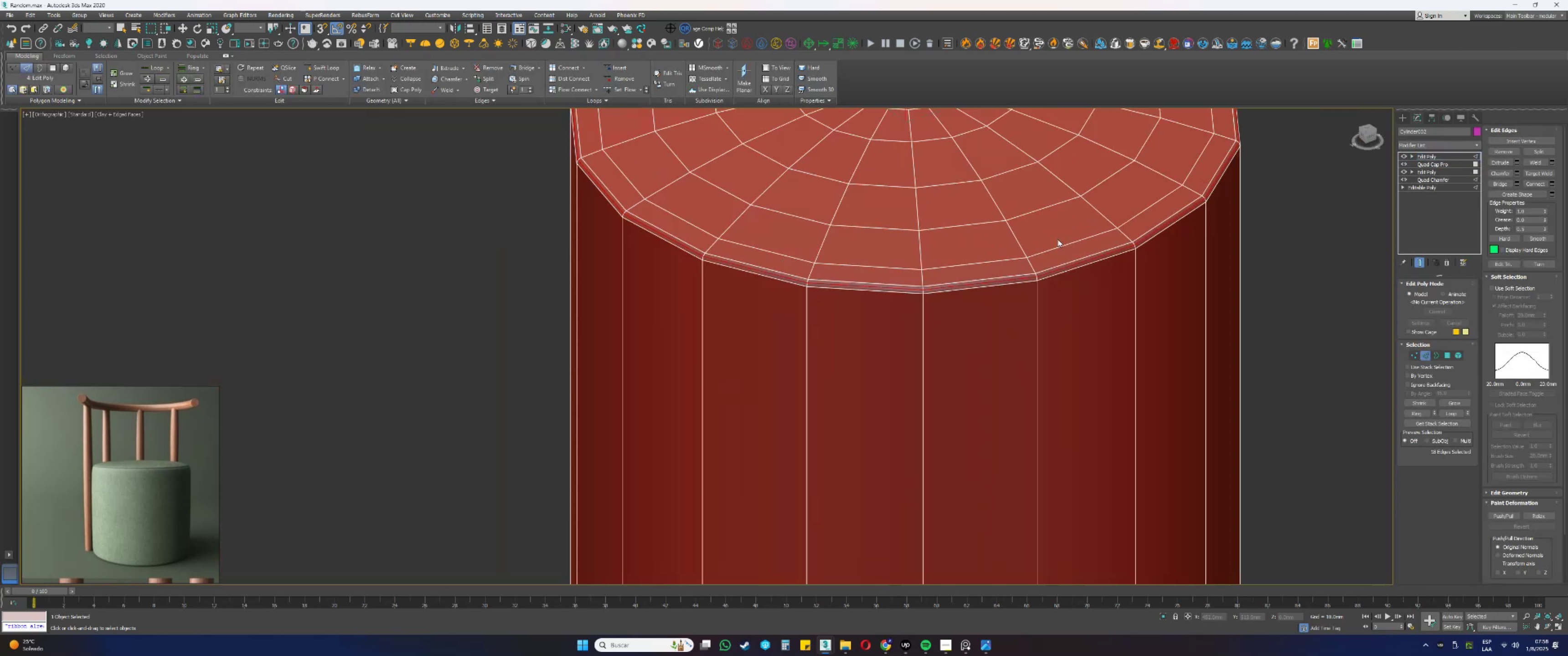 
key(Alt+AltLeft)
 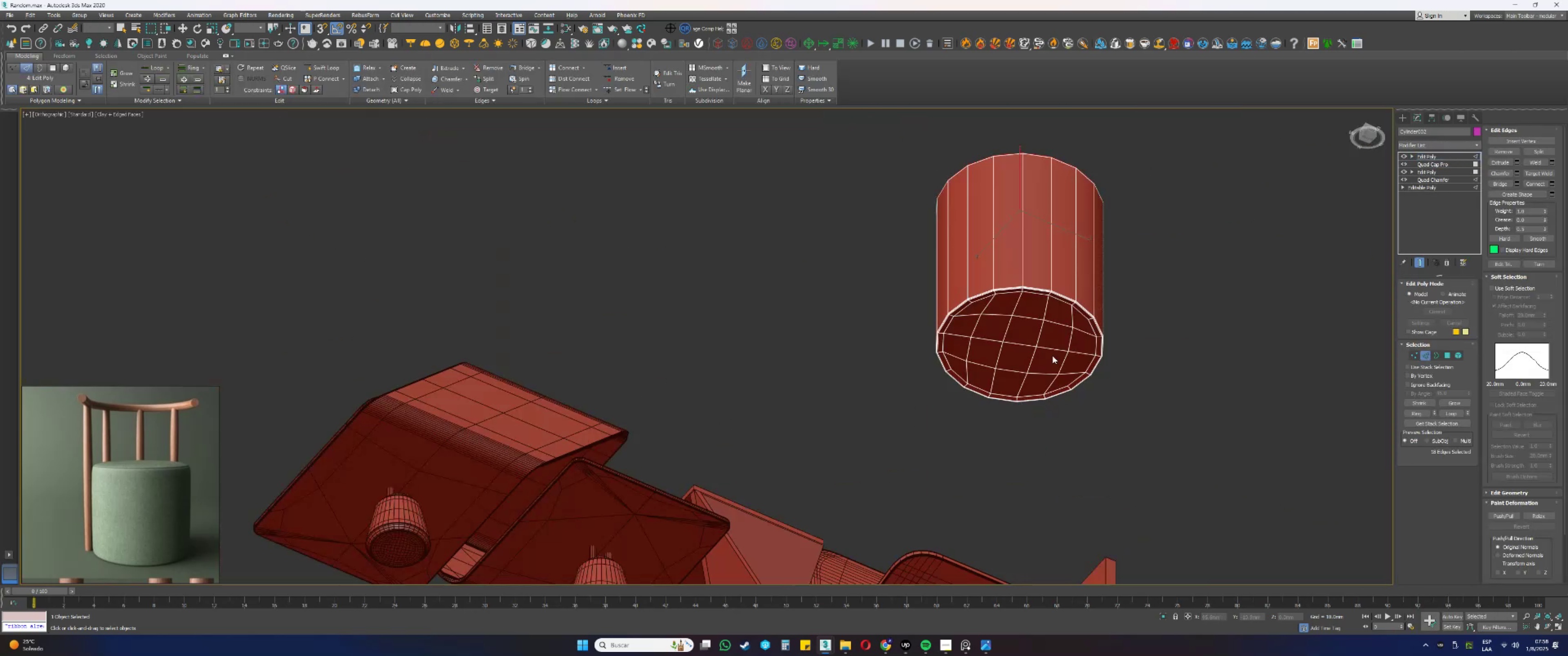 
scroll: coordinate [1055, 284], scroll_direction: up, amount: 7.0
 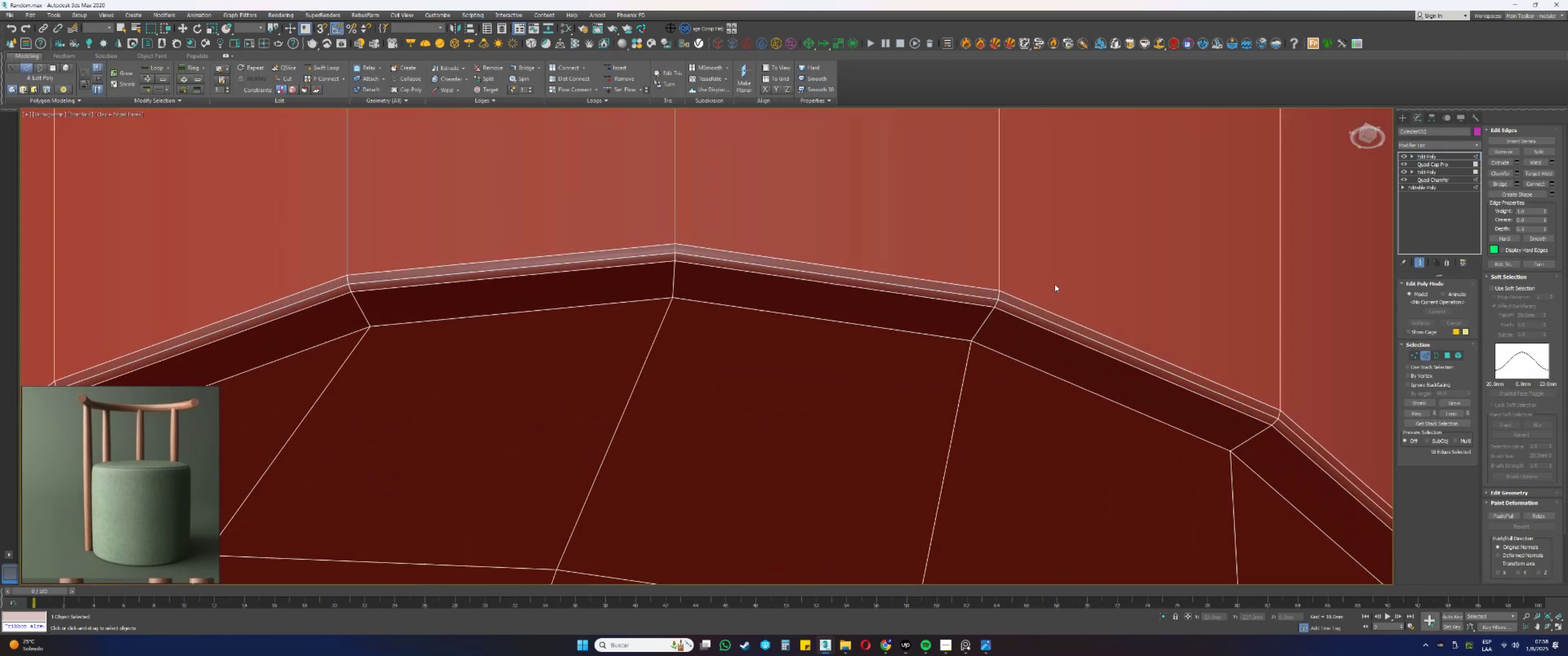 
hold_key(key=ControlLeft, duration=0.82)
left_click([1032, 314])
 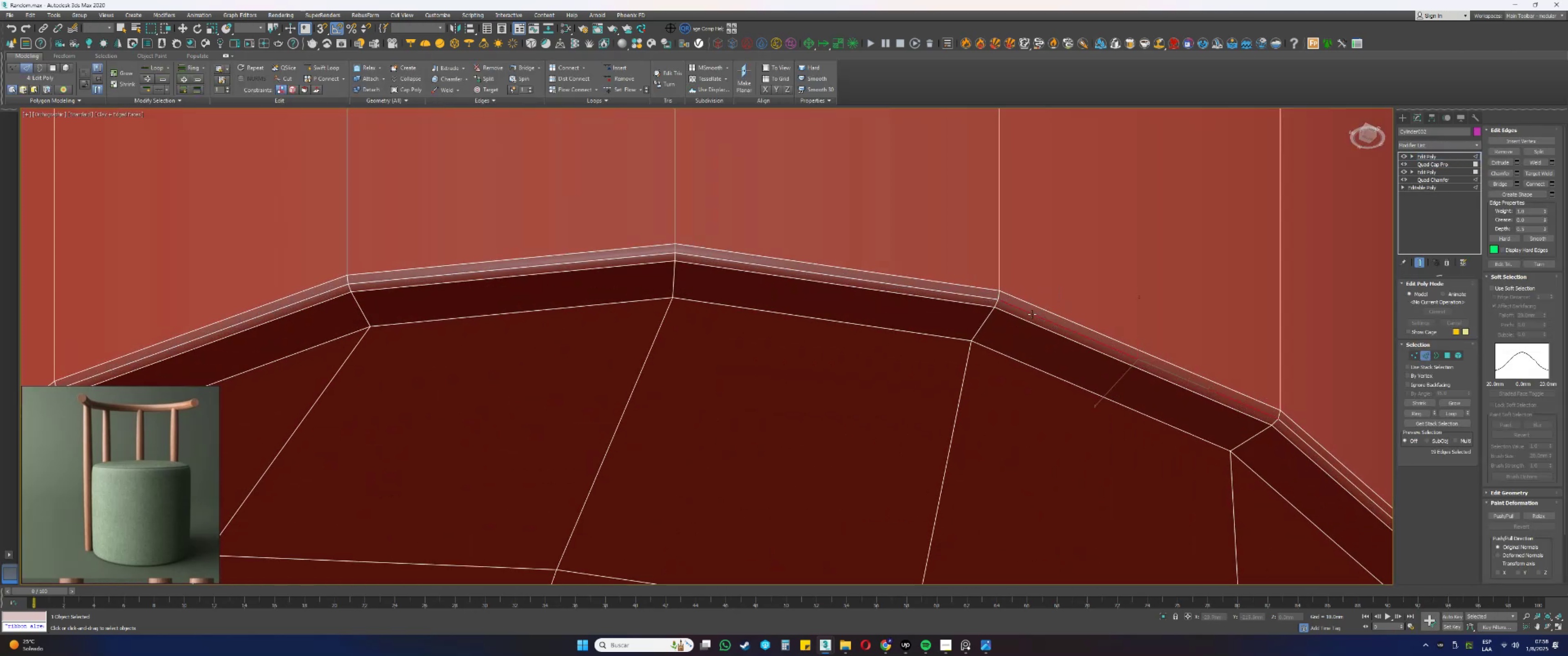 
double_click([1032, 314])
 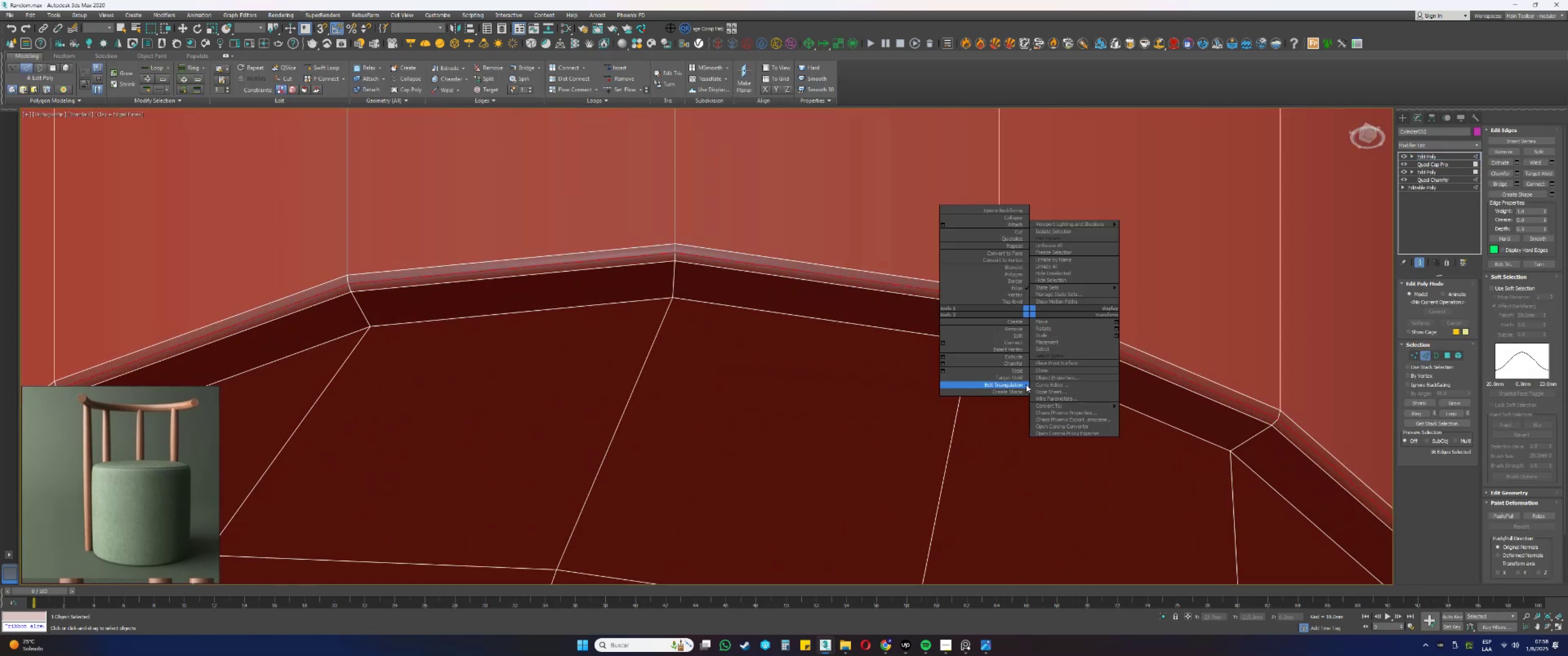 
left_click([1016, 391])
 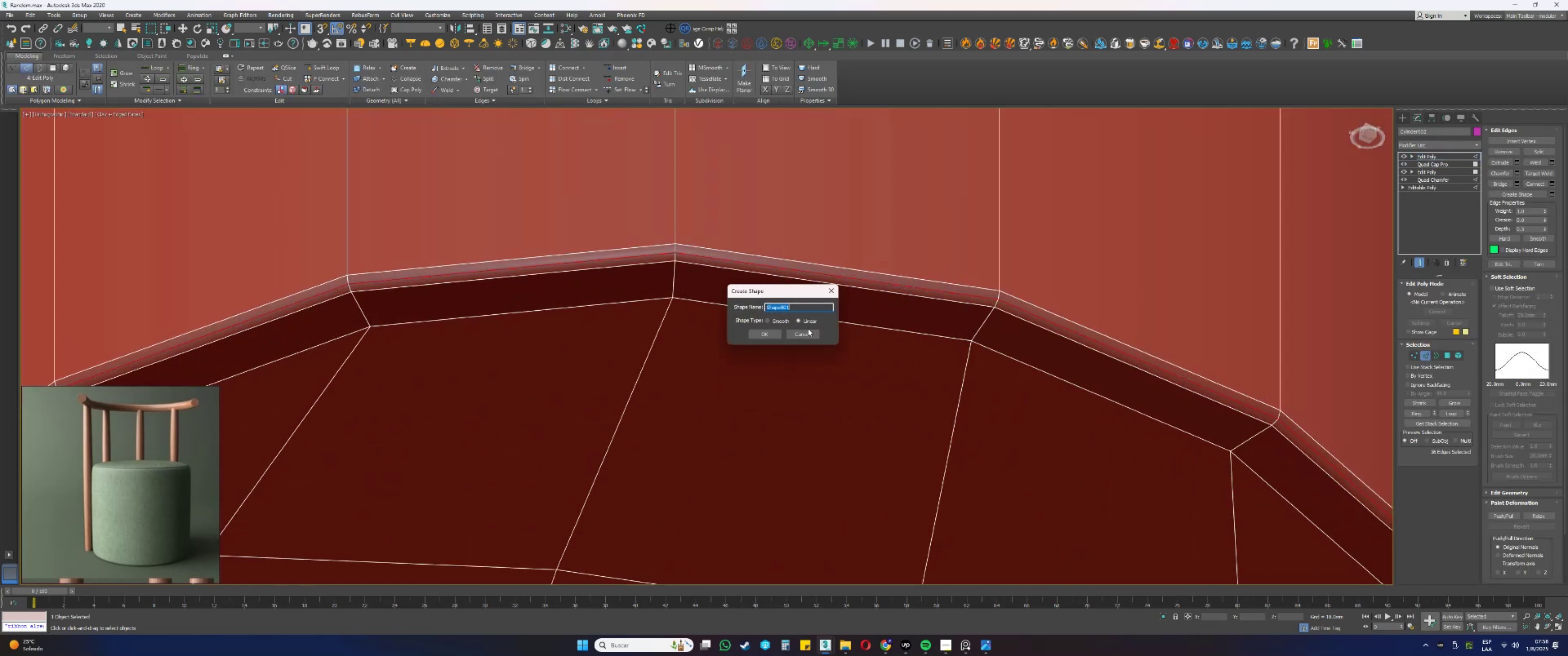 
left_click([769, 335])
 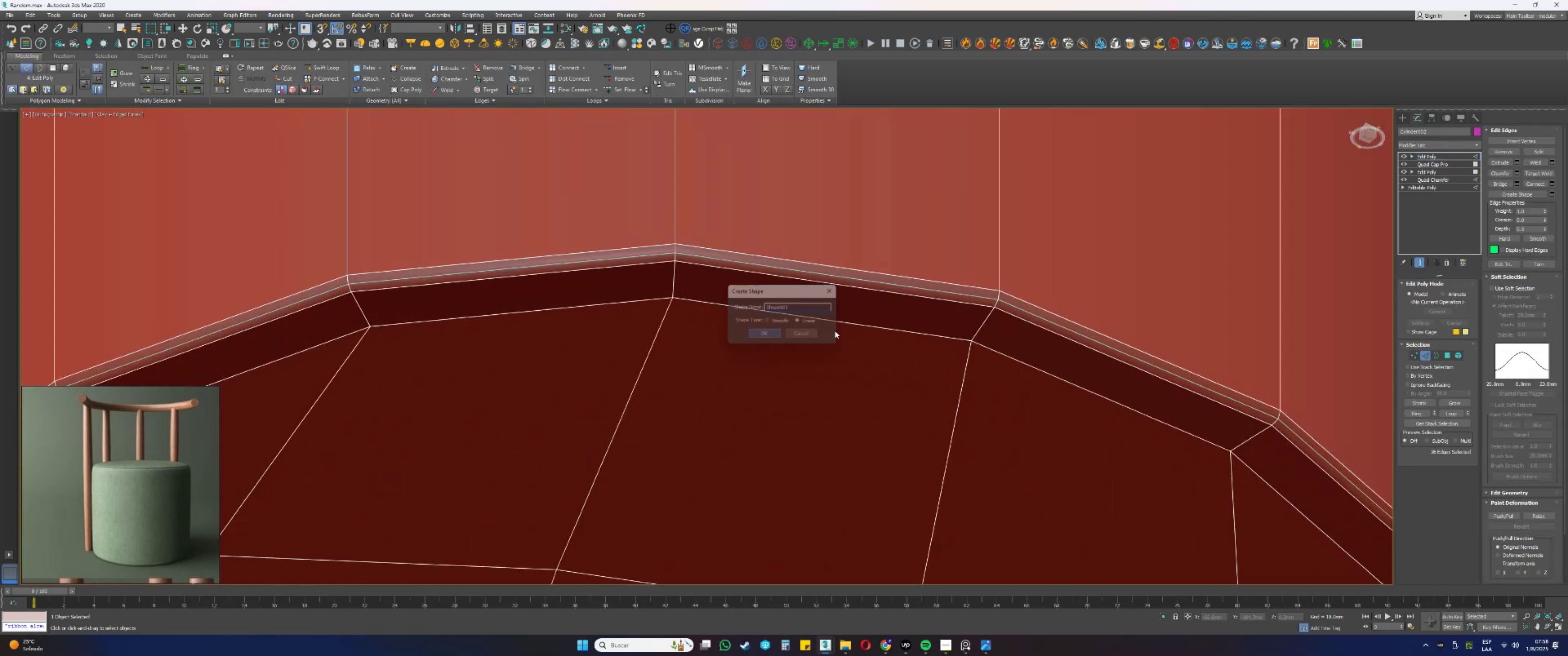 
key(2)
 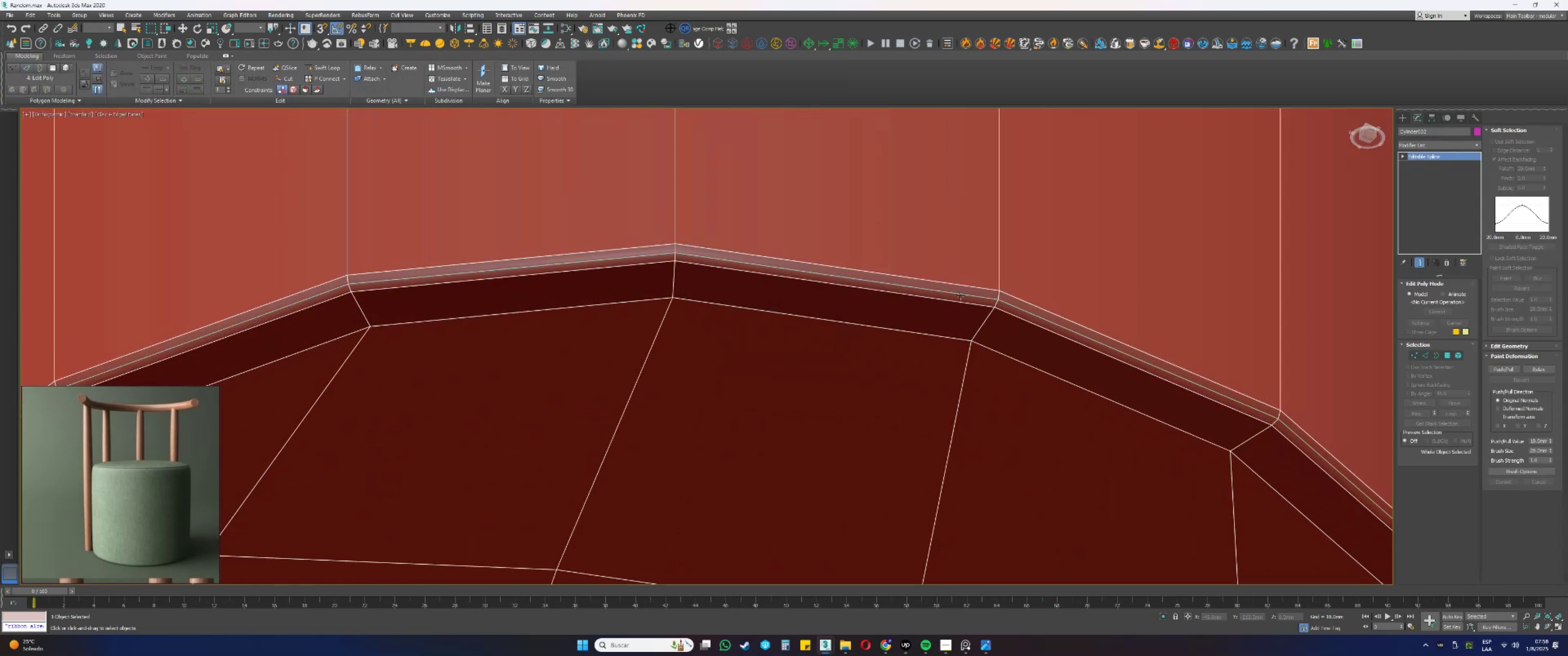 
key(F3)
 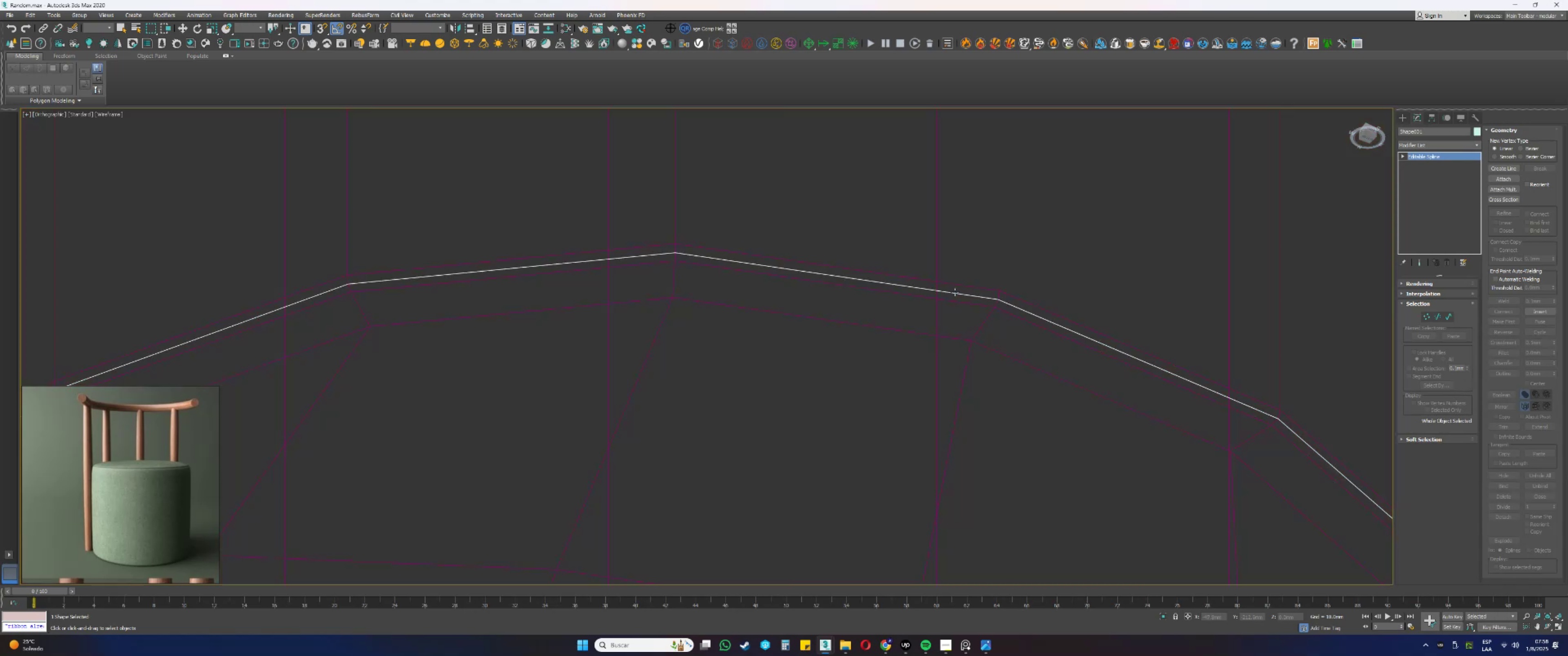 
key(F3)
 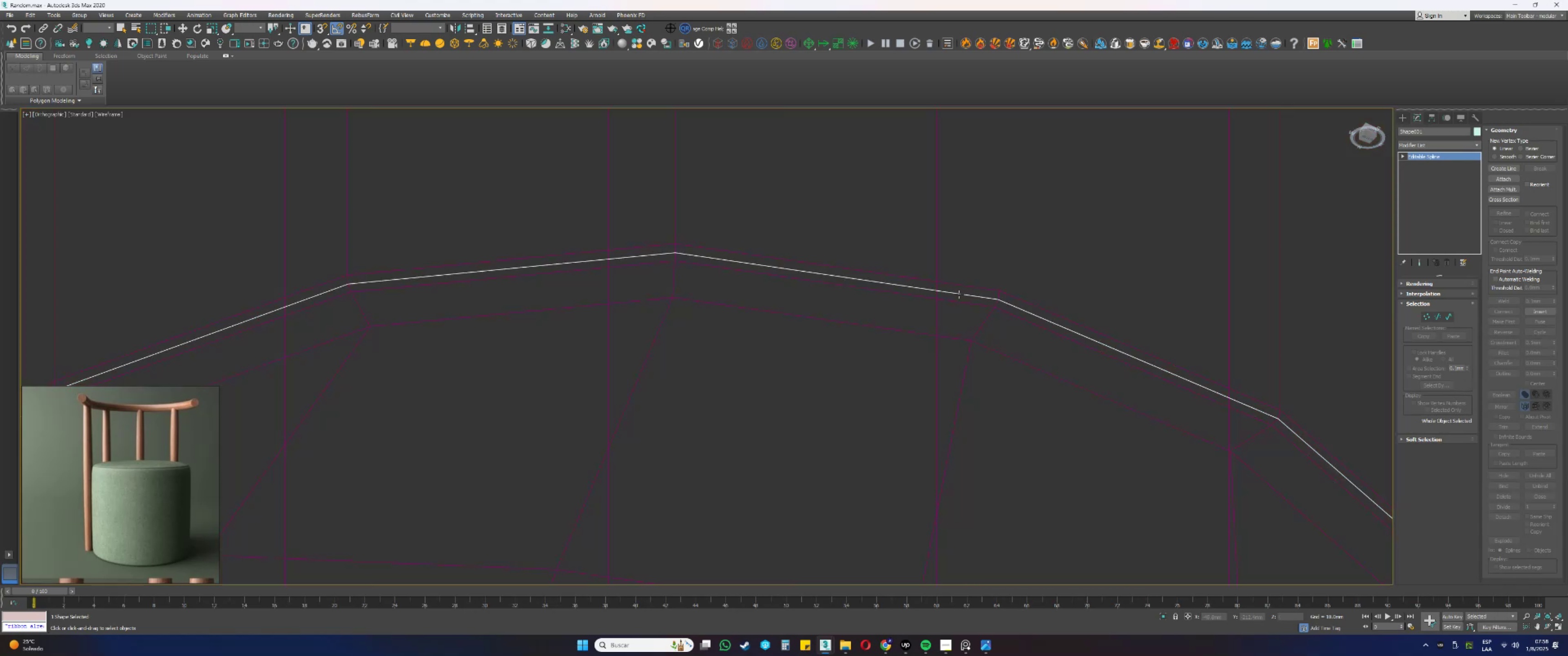 
scroll: coordinate [1011, 331], scroll_direction: down, amount: 7.0
 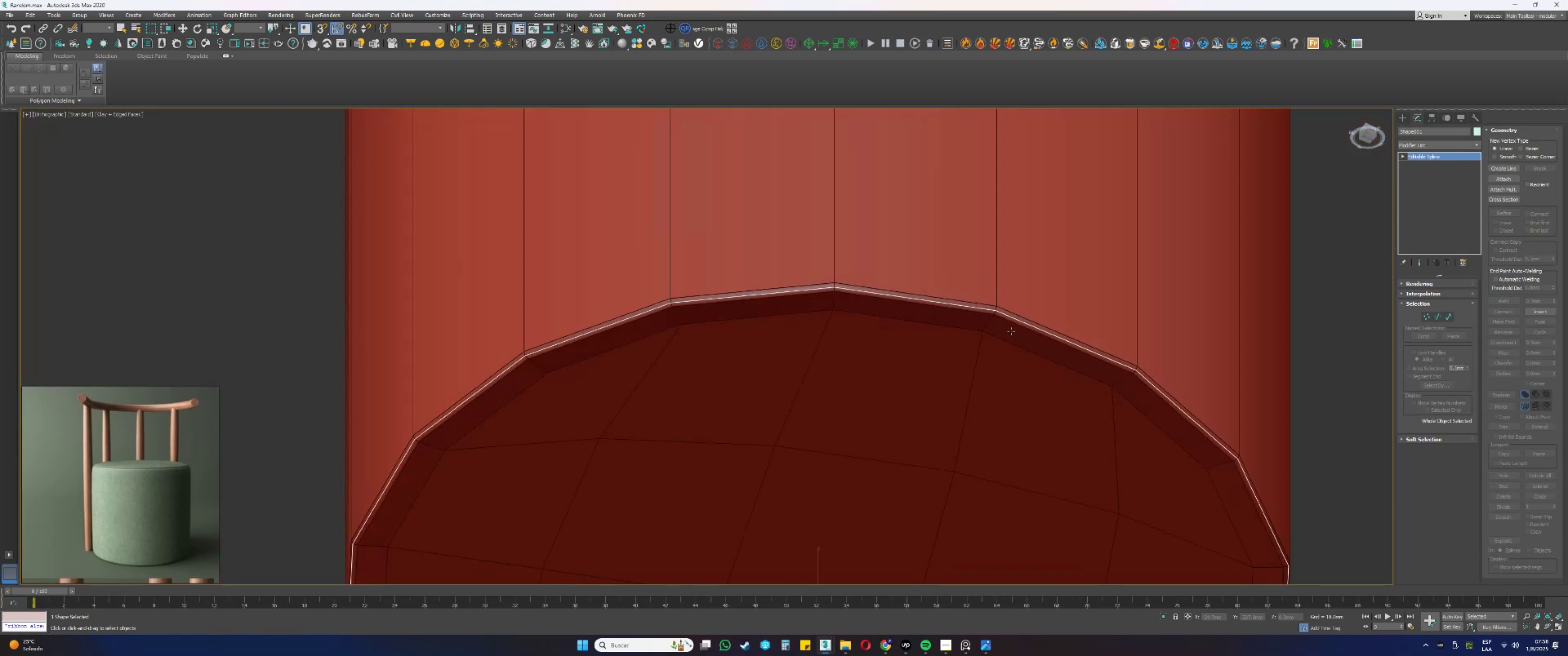 
hold_key(key=AltLeft, duration=0.47)
 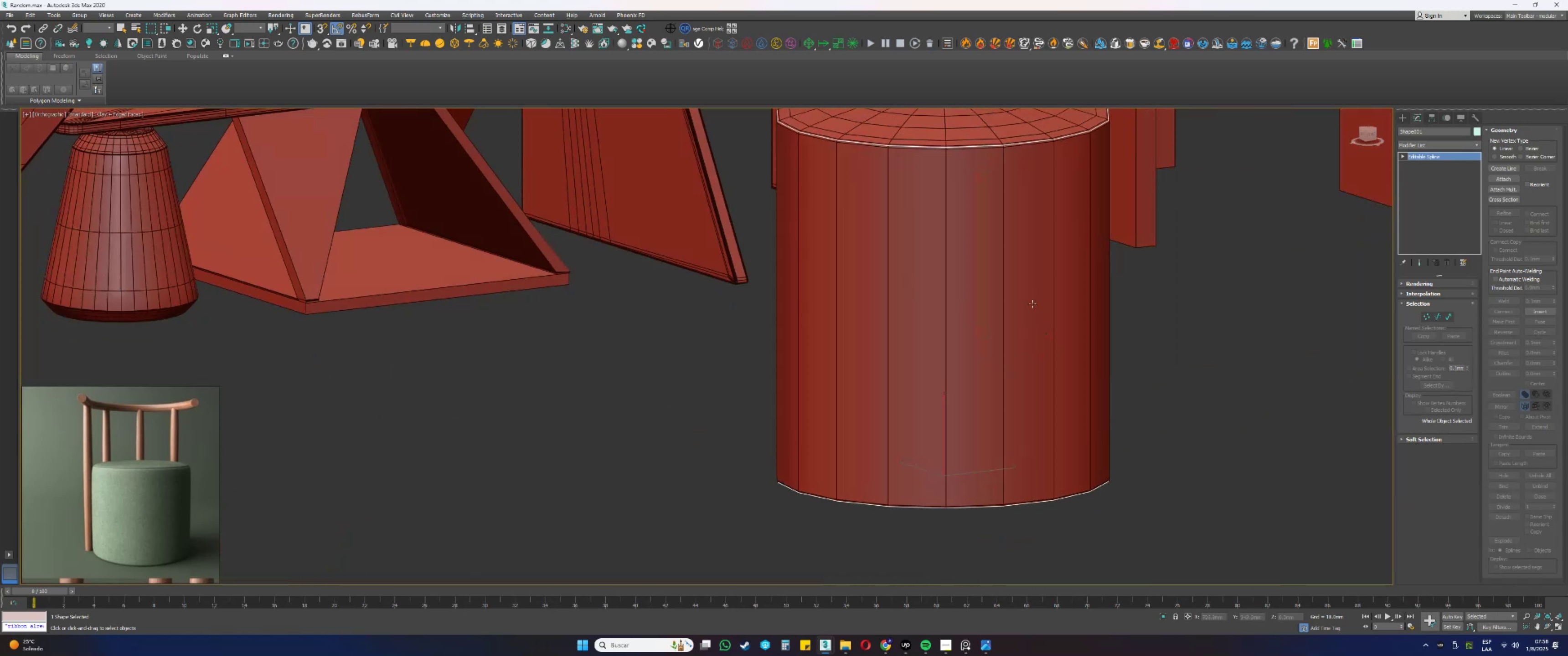 
key(Alt+AltLeft)
 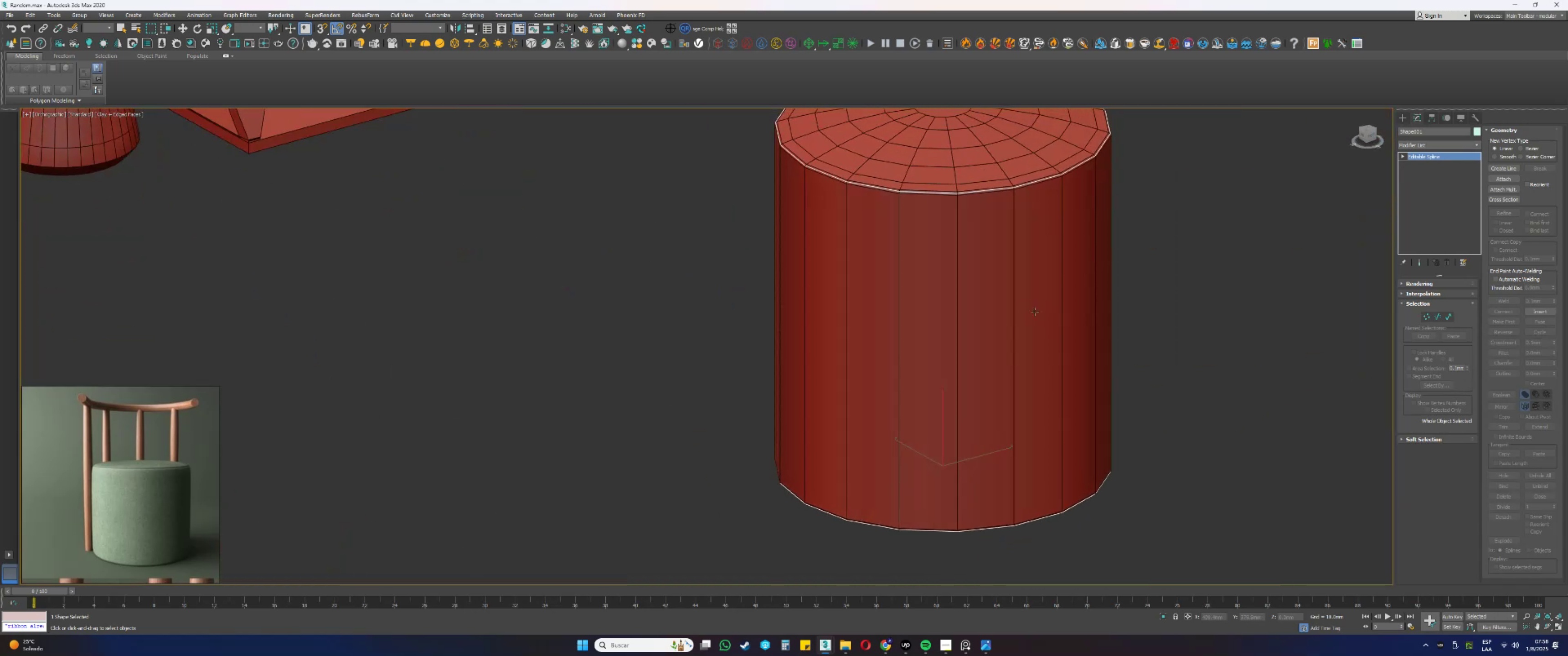 
key(Alt+AltLeft)
 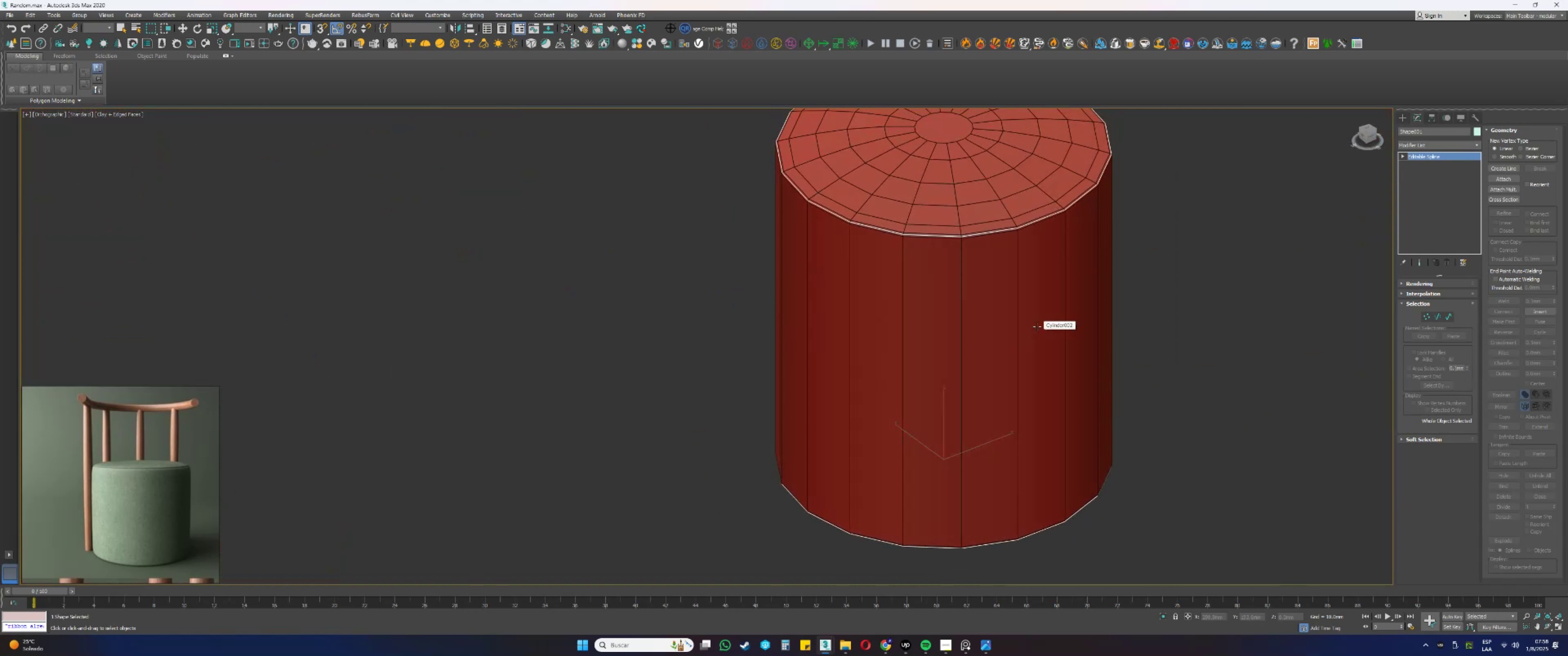 
left_click([1411, 292])
 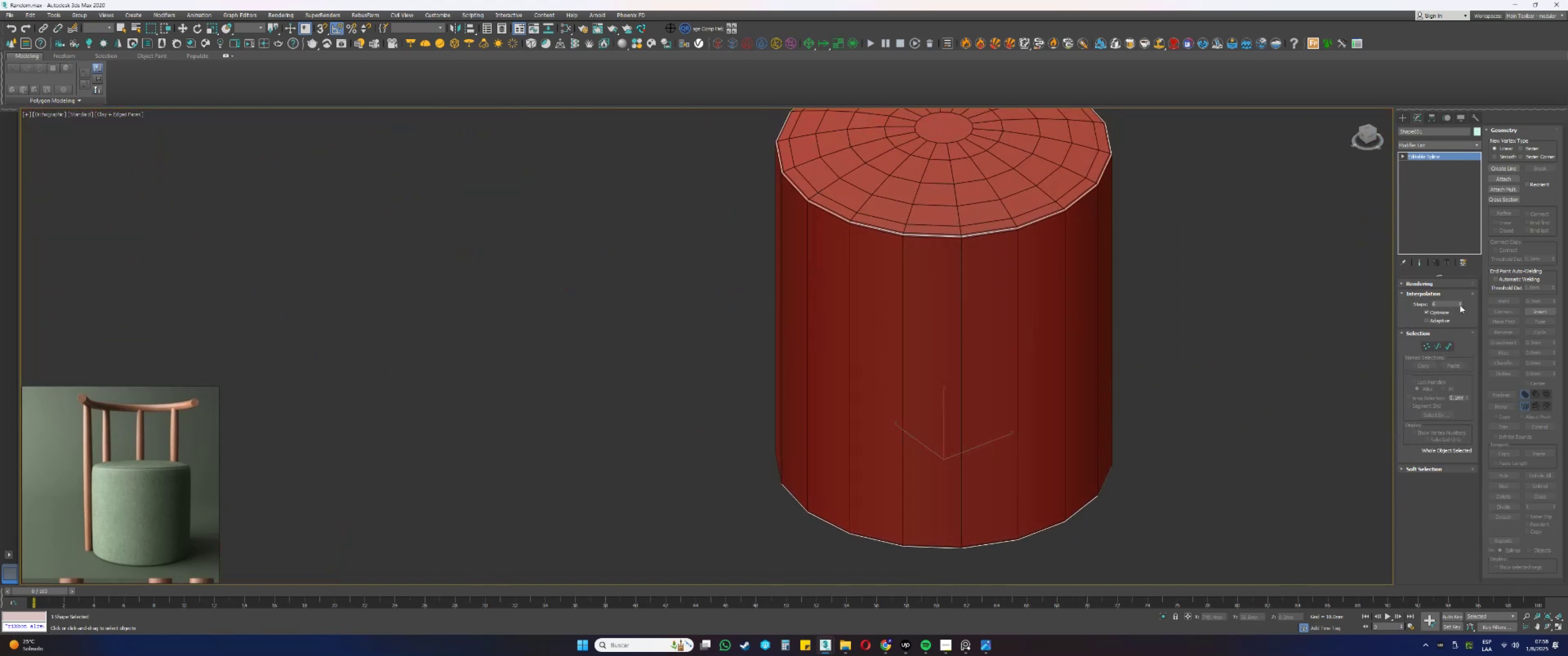 
right_click([1461, 304])
 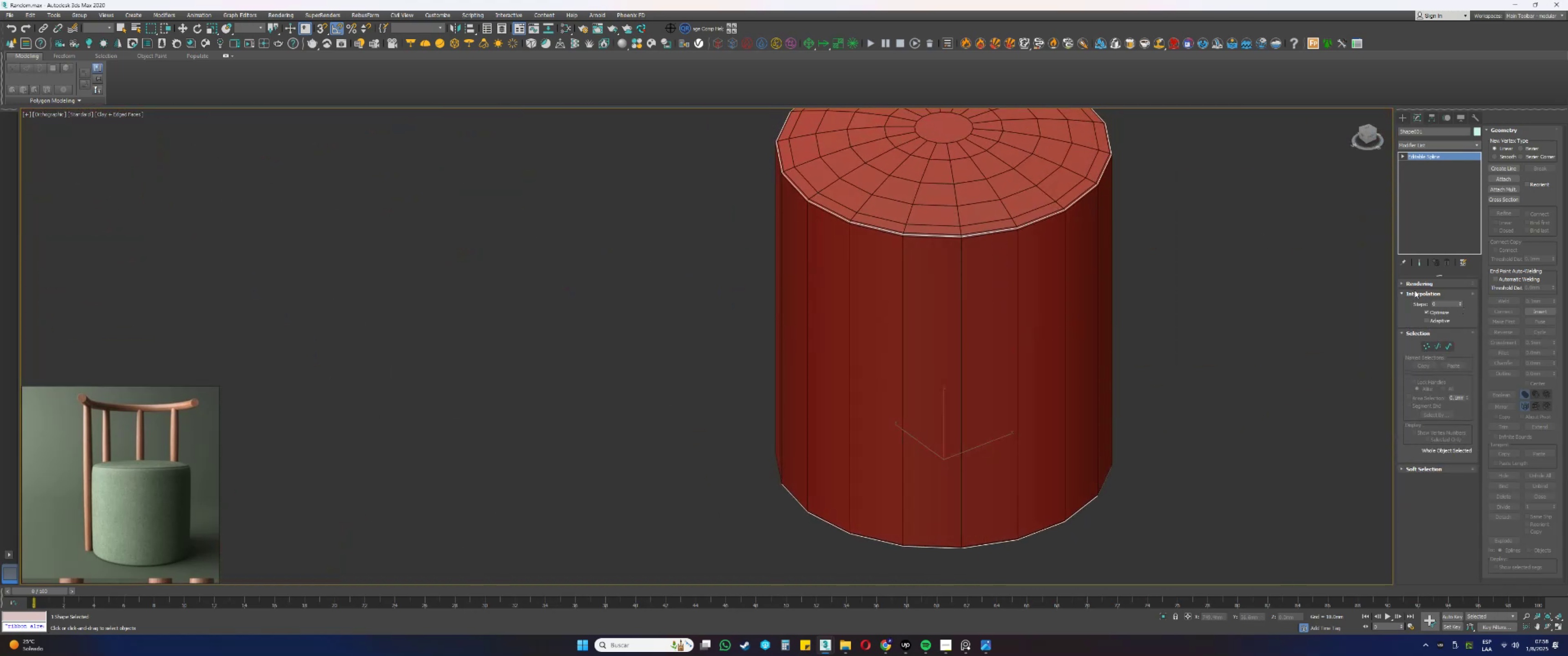 
left_click([1412, 292])
 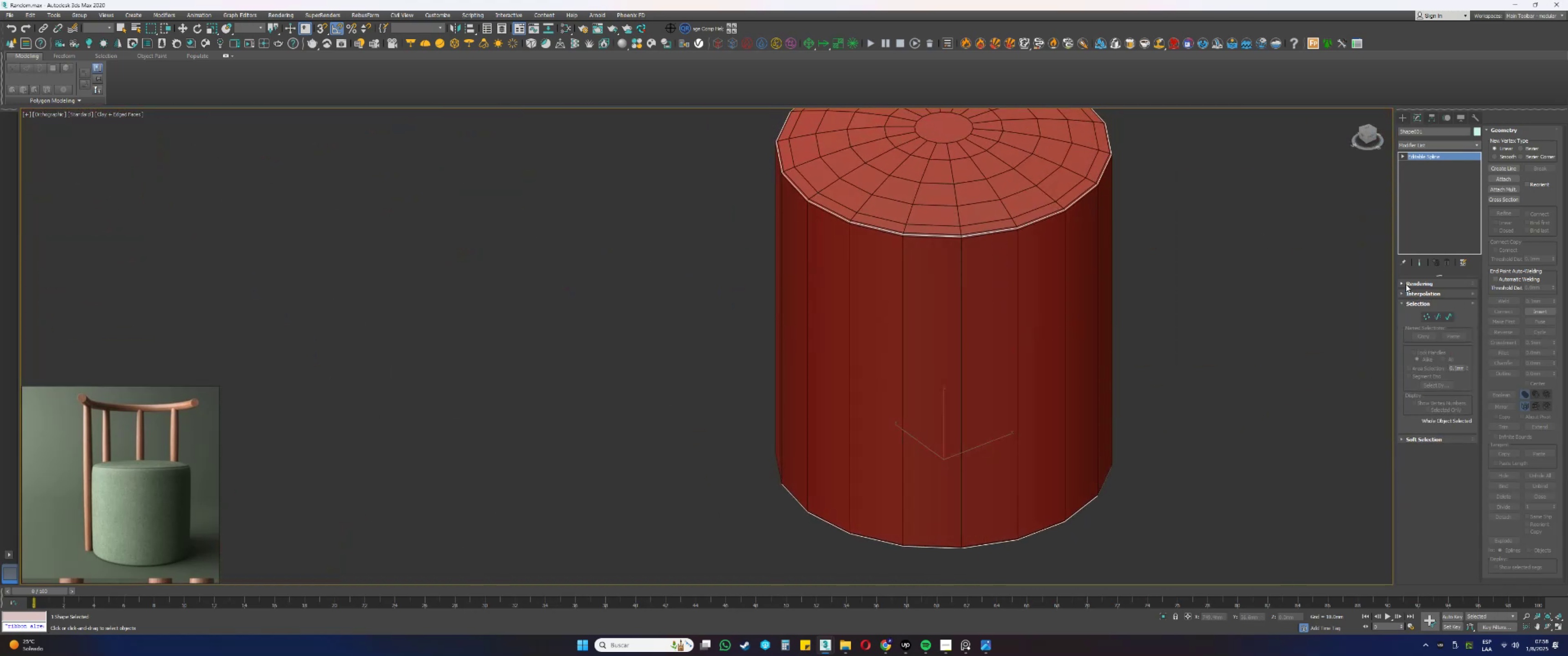 
left_click([1406, 284])
 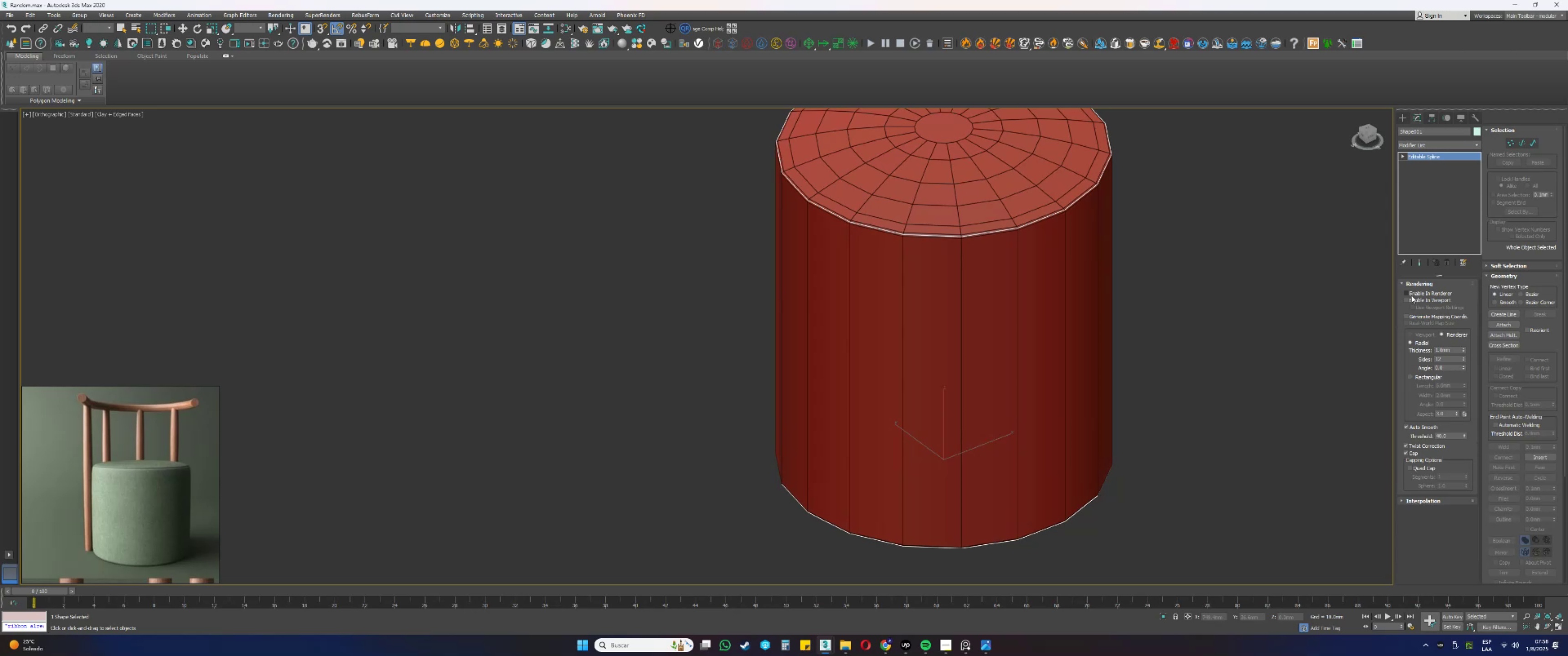 
double_click([1408, 295])
 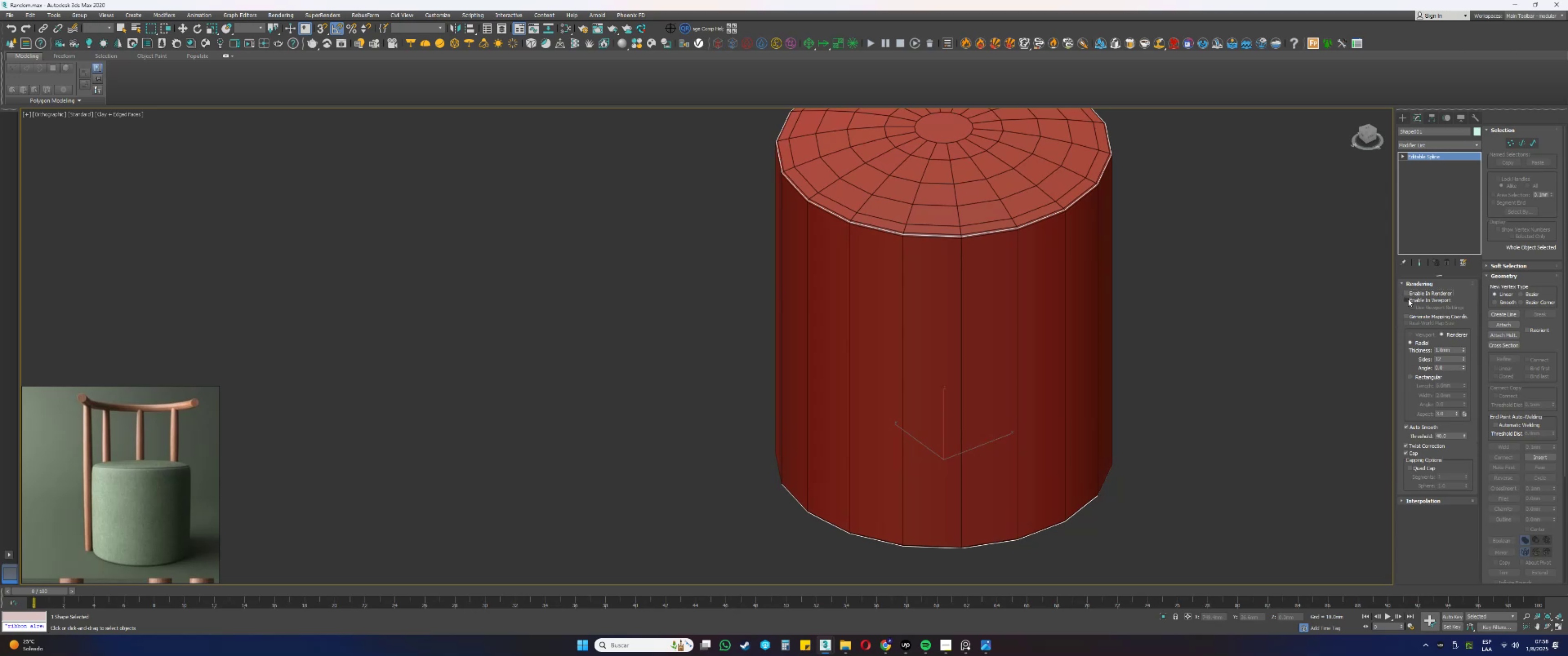 
triple_click([1408, 299])
 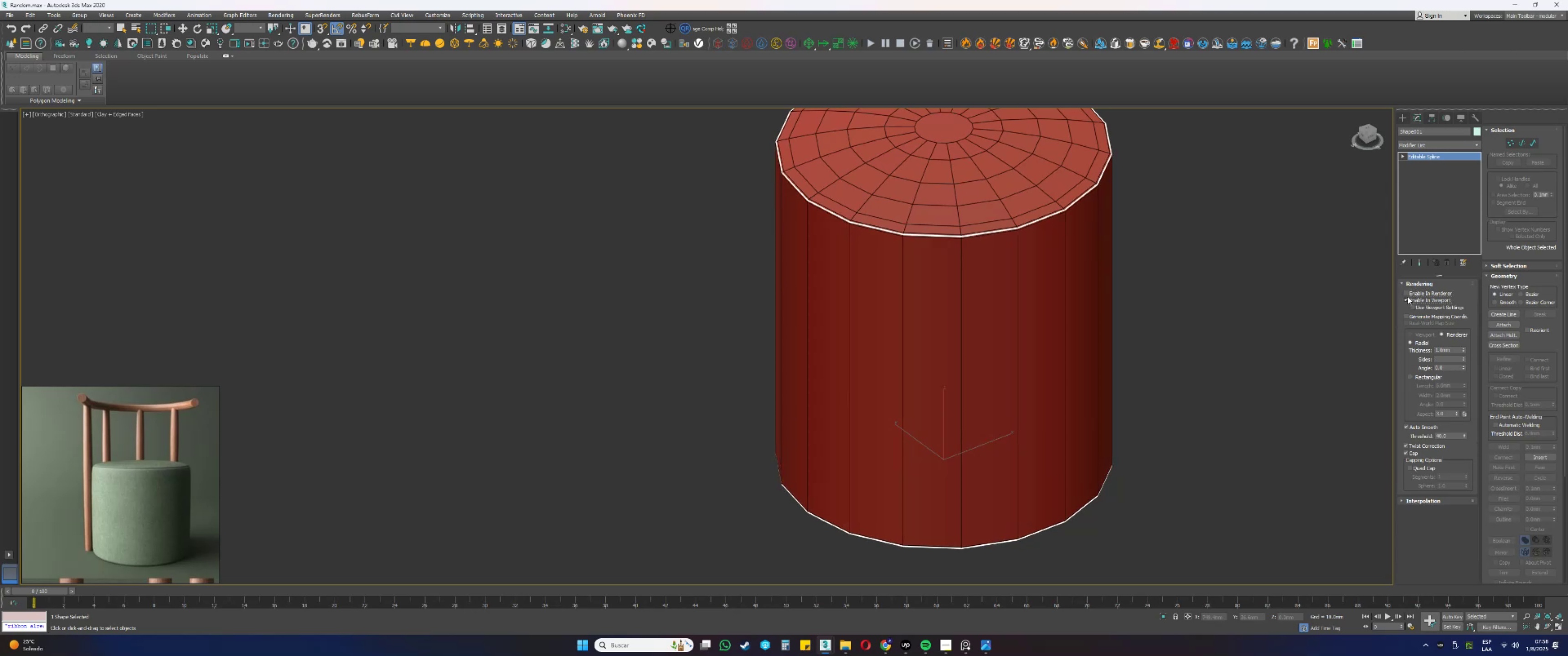 
triple_click([1407, 293])
 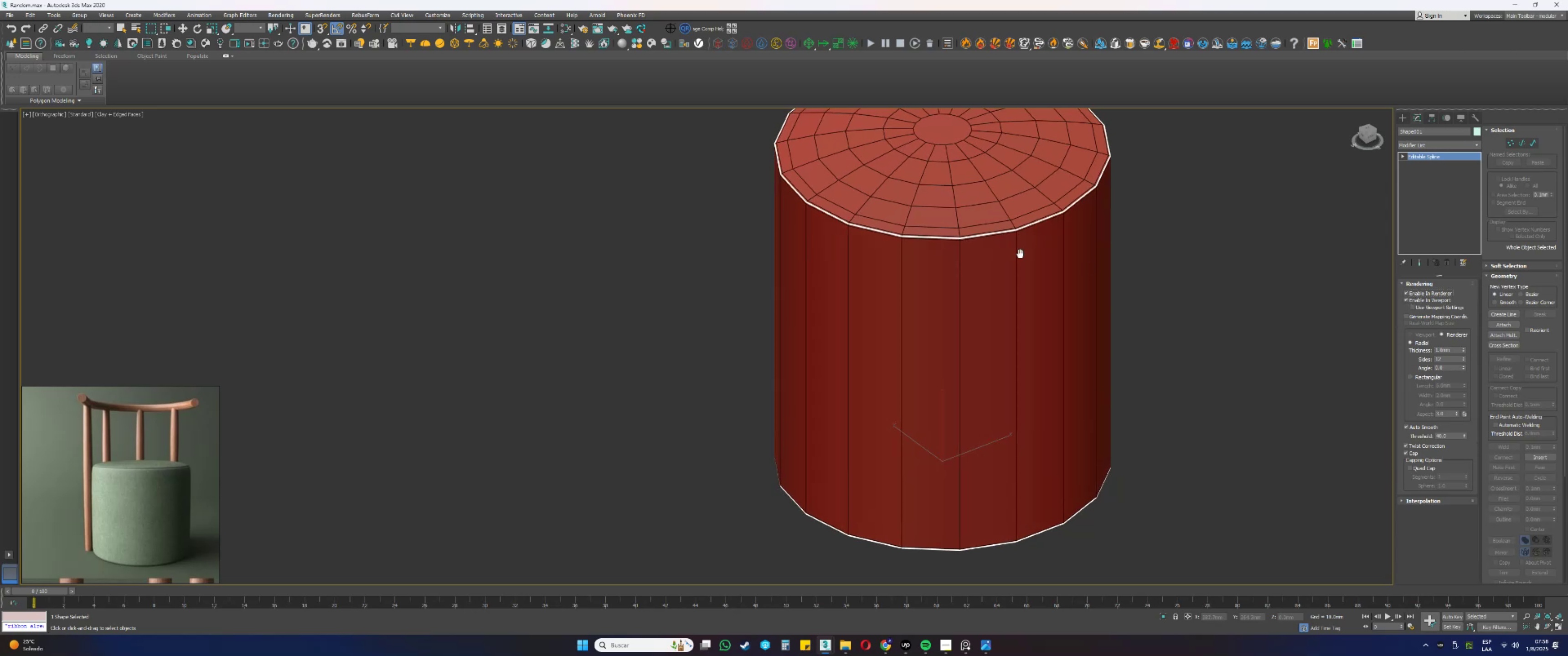 
scroll: coordinate [1014, 293], scroll_direction: up, amount: 5.0
 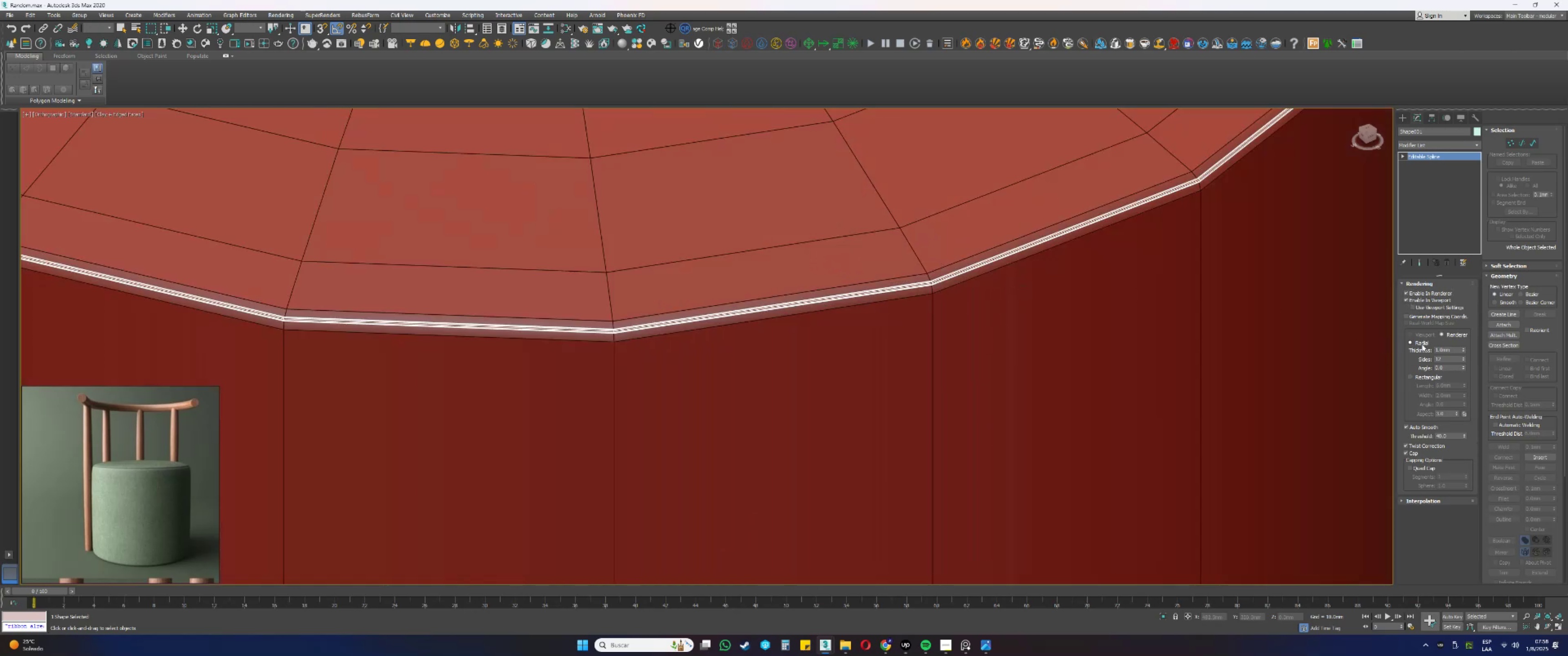 
left_click_drag(start_coordinate=[1455, 350], to_coordinate=[1399, 344])
 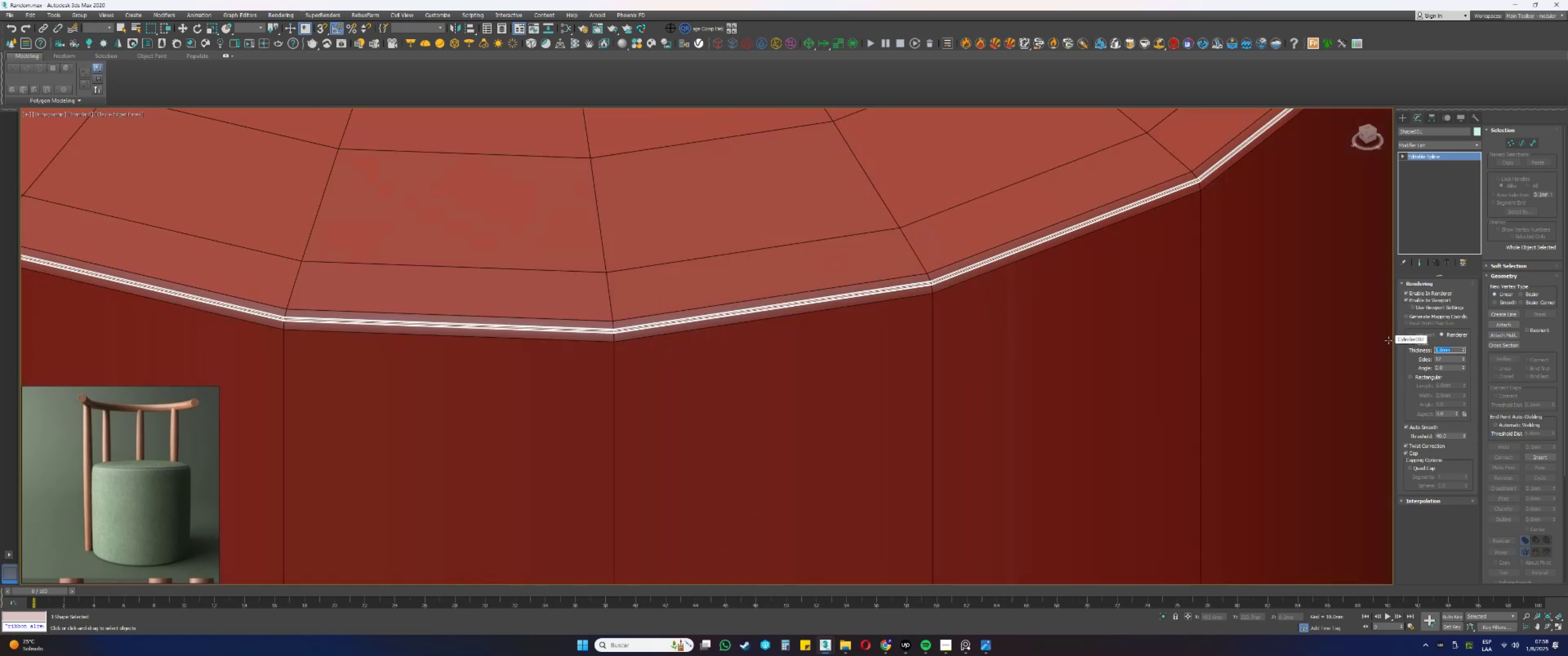 
key(Numpad2)
 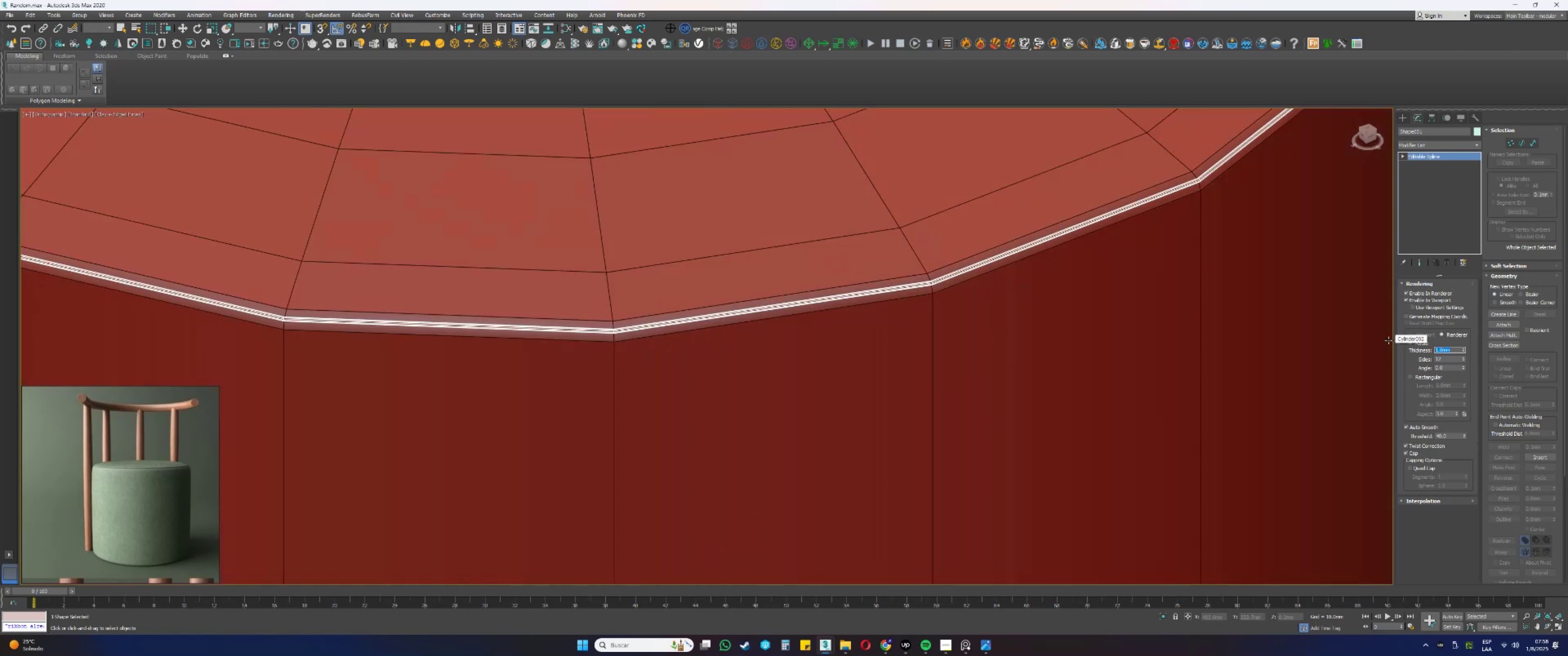 
key(NumpadEnter)
 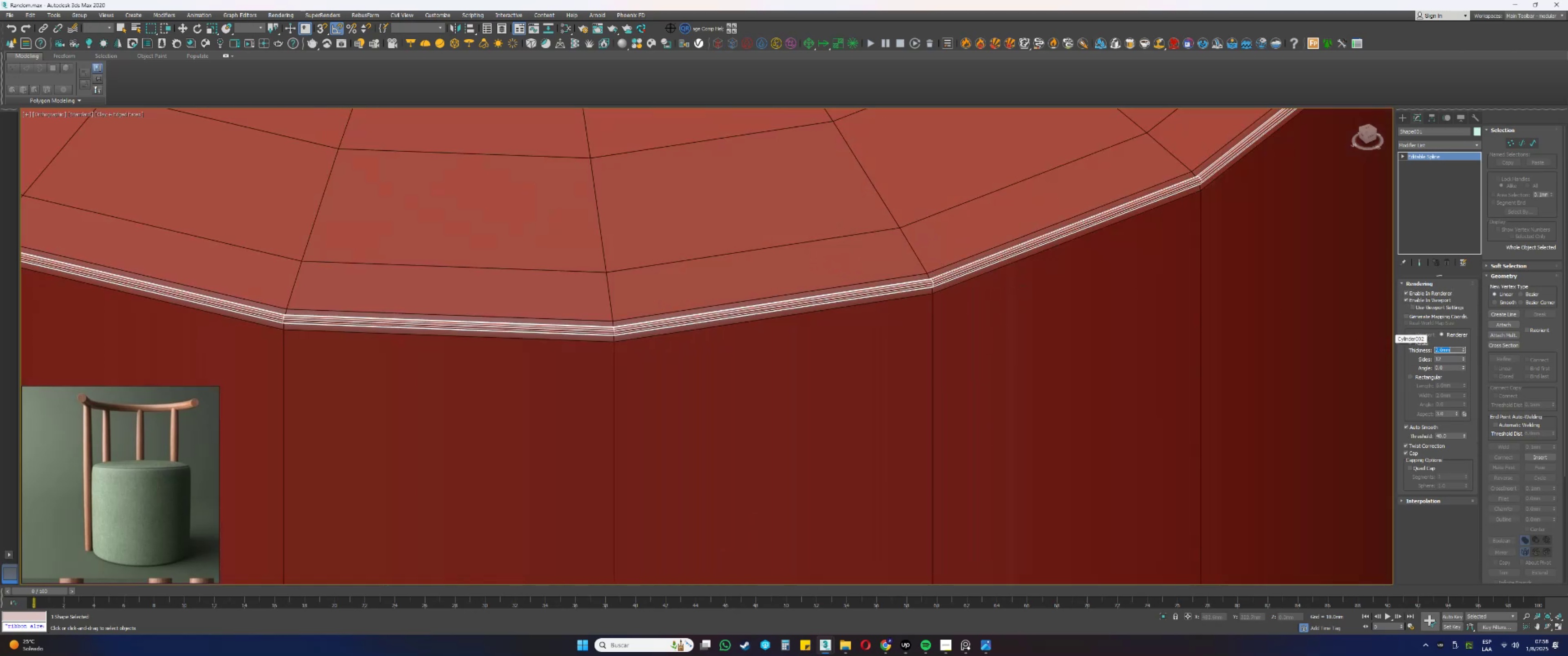 
key(Numpad3)
 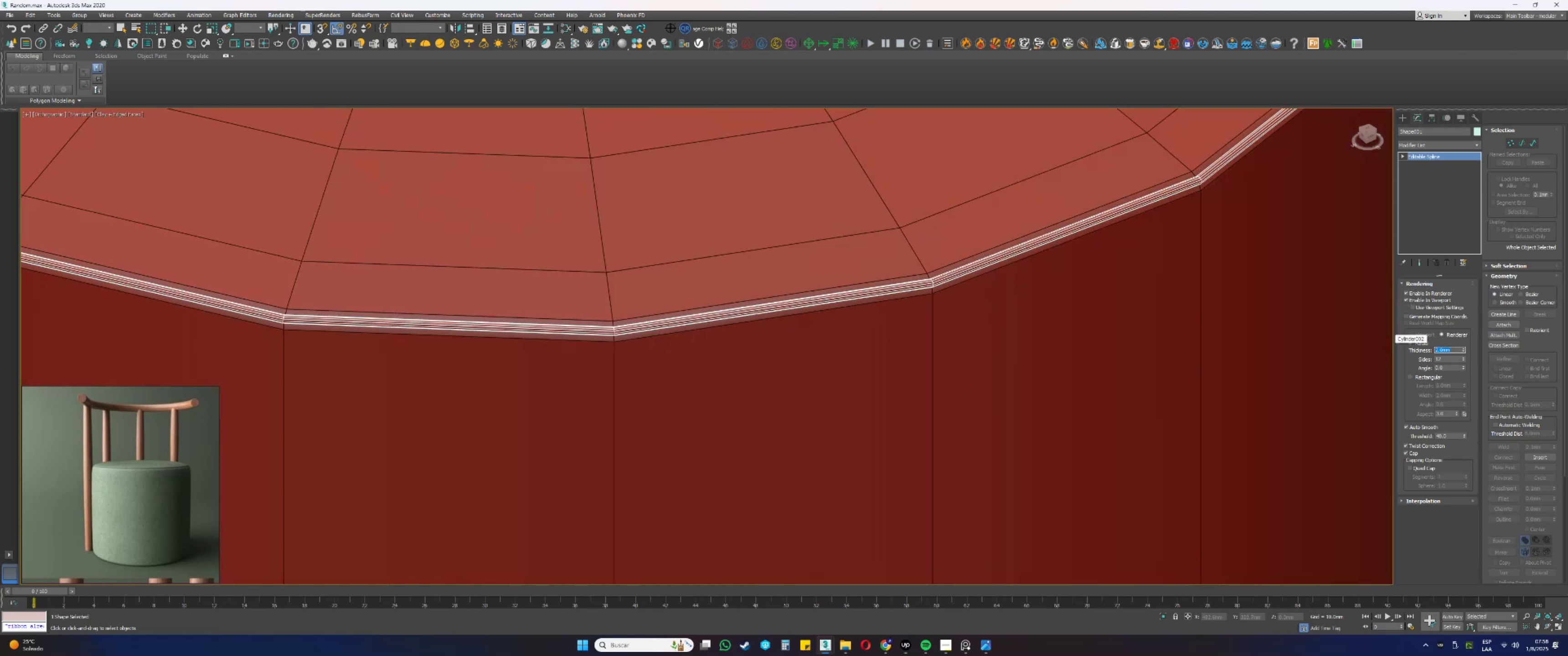 
key(NumpadEnter)
 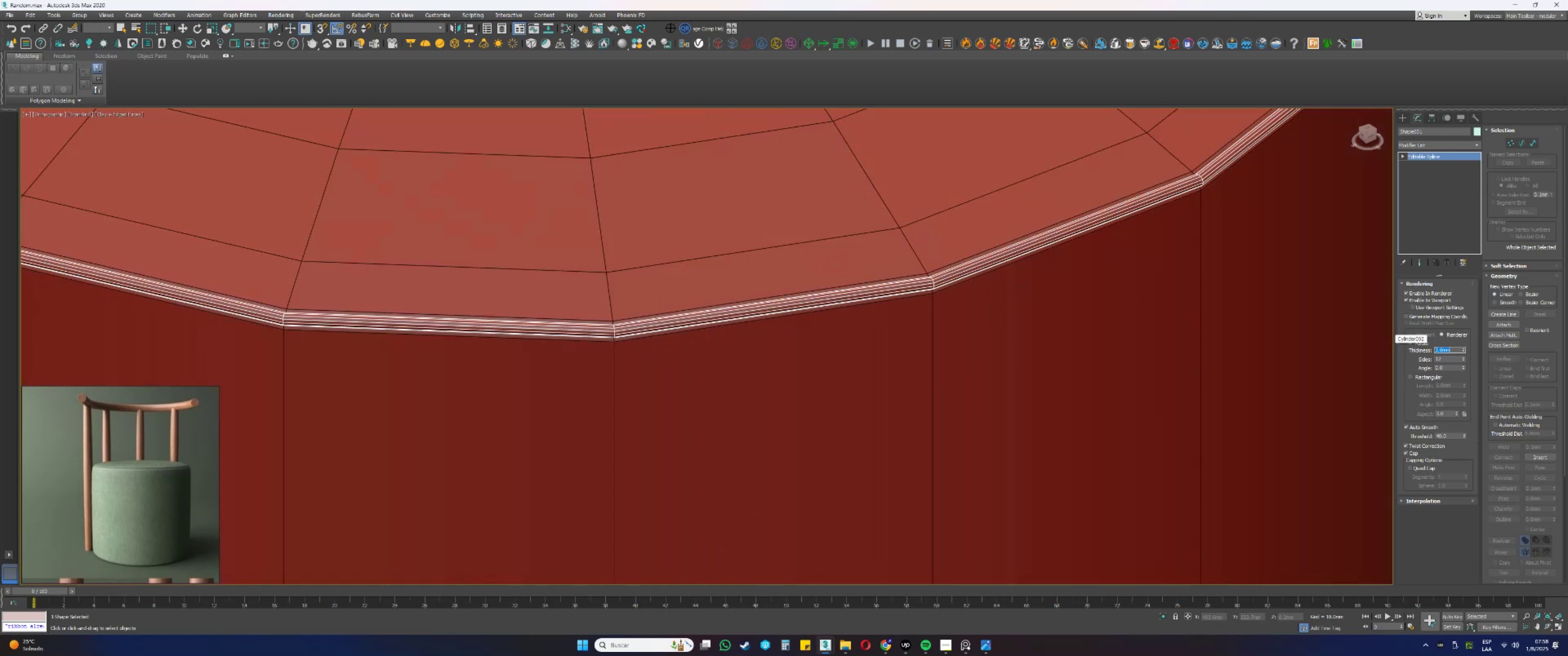 
key(Numpad4)
 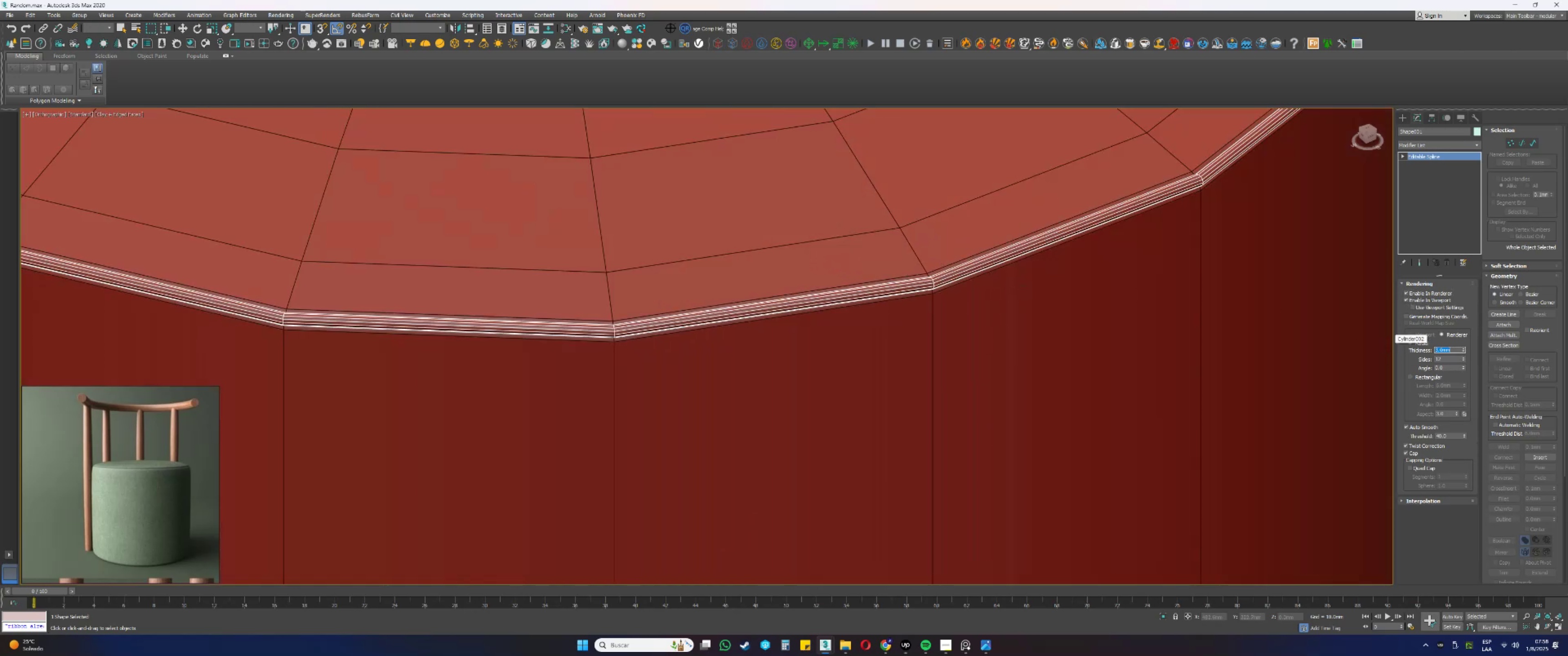 
key(NumpadEnter)
 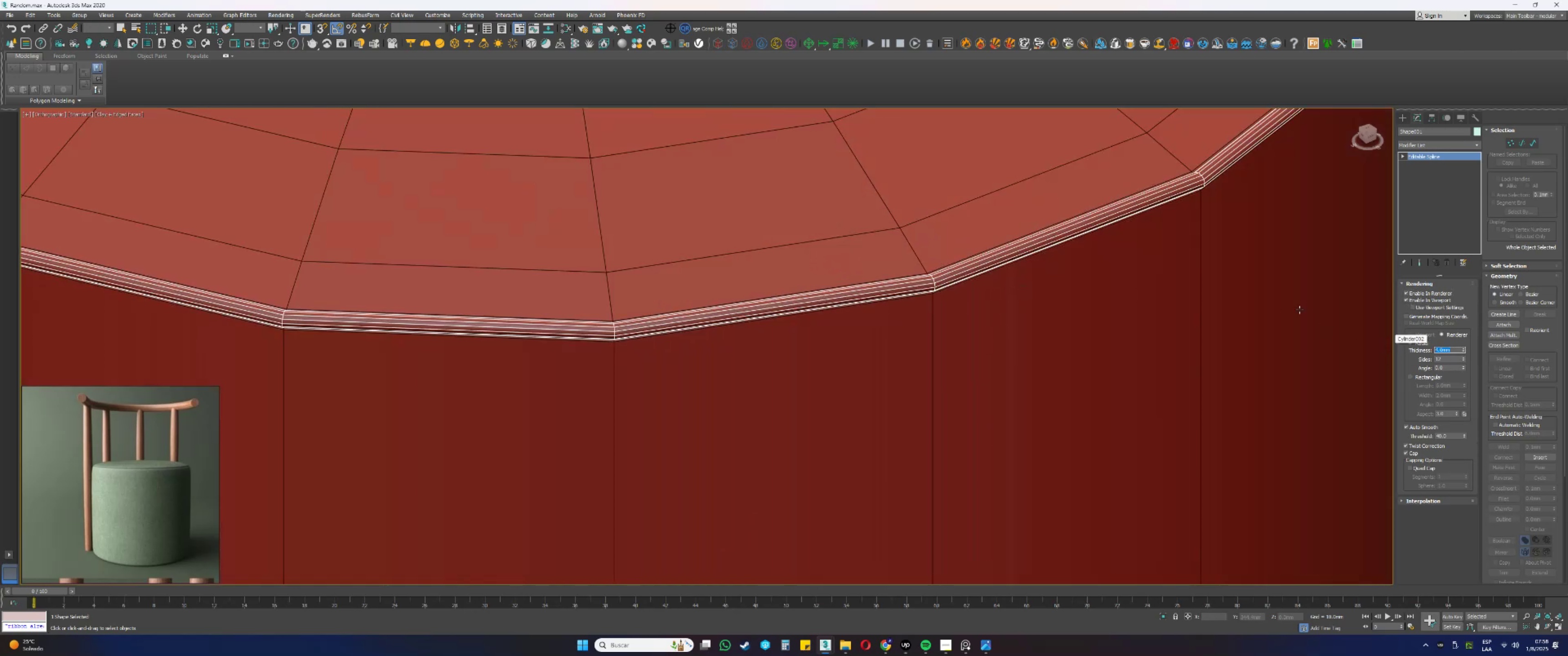 
key(F3)
 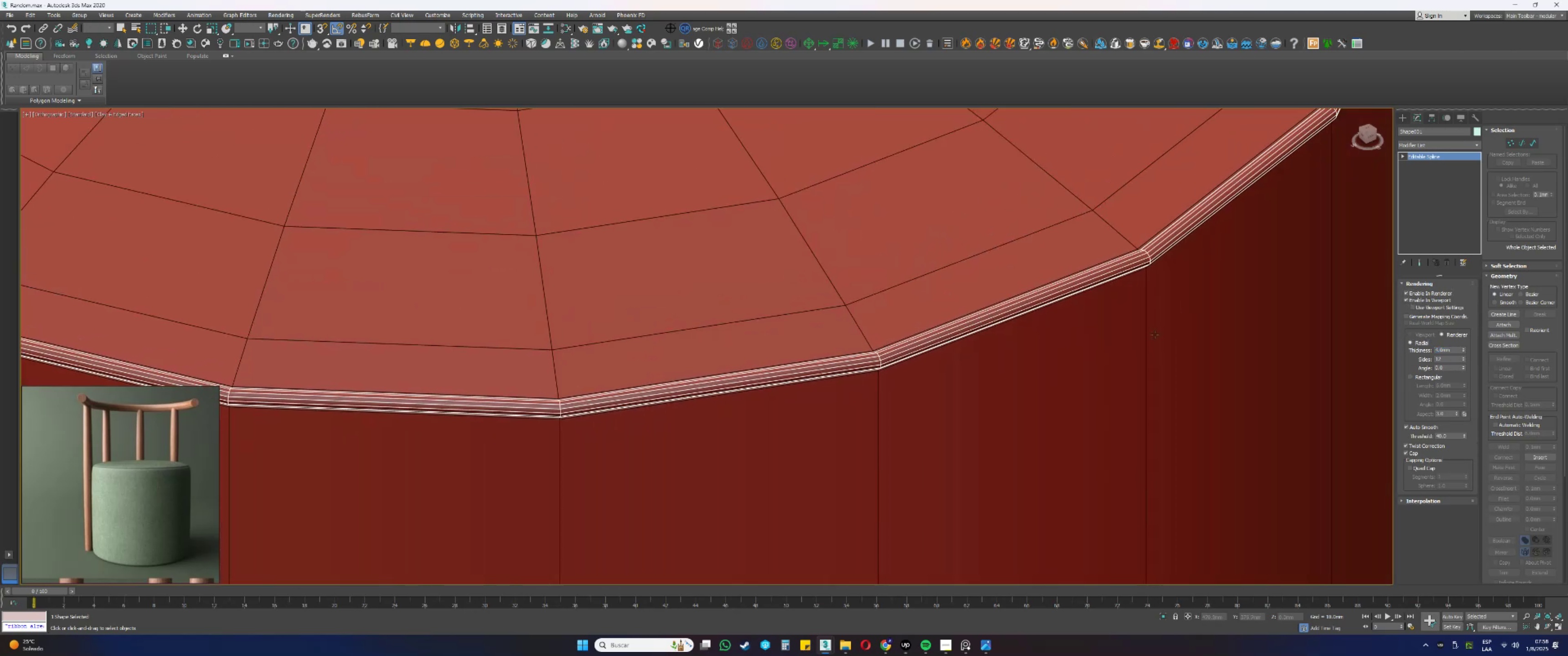 
key(F3)
 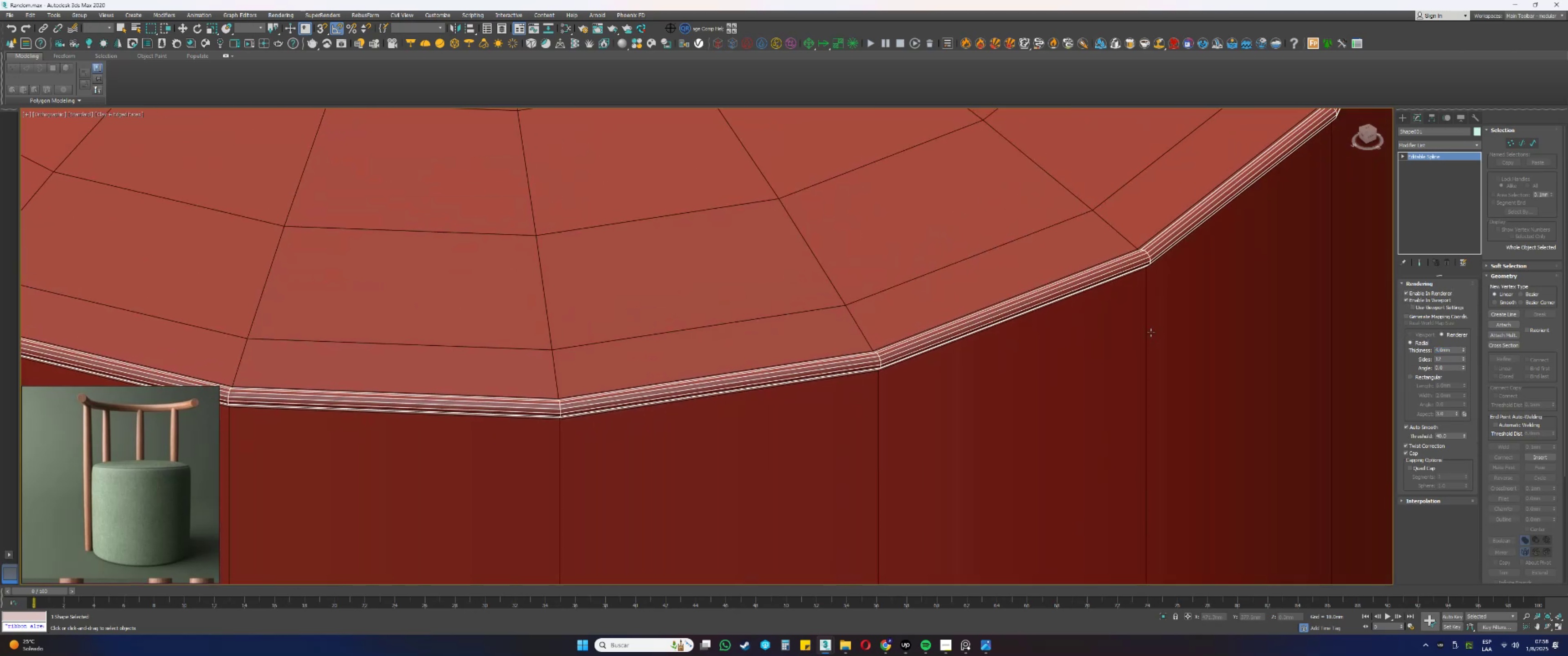 
key(F4)
 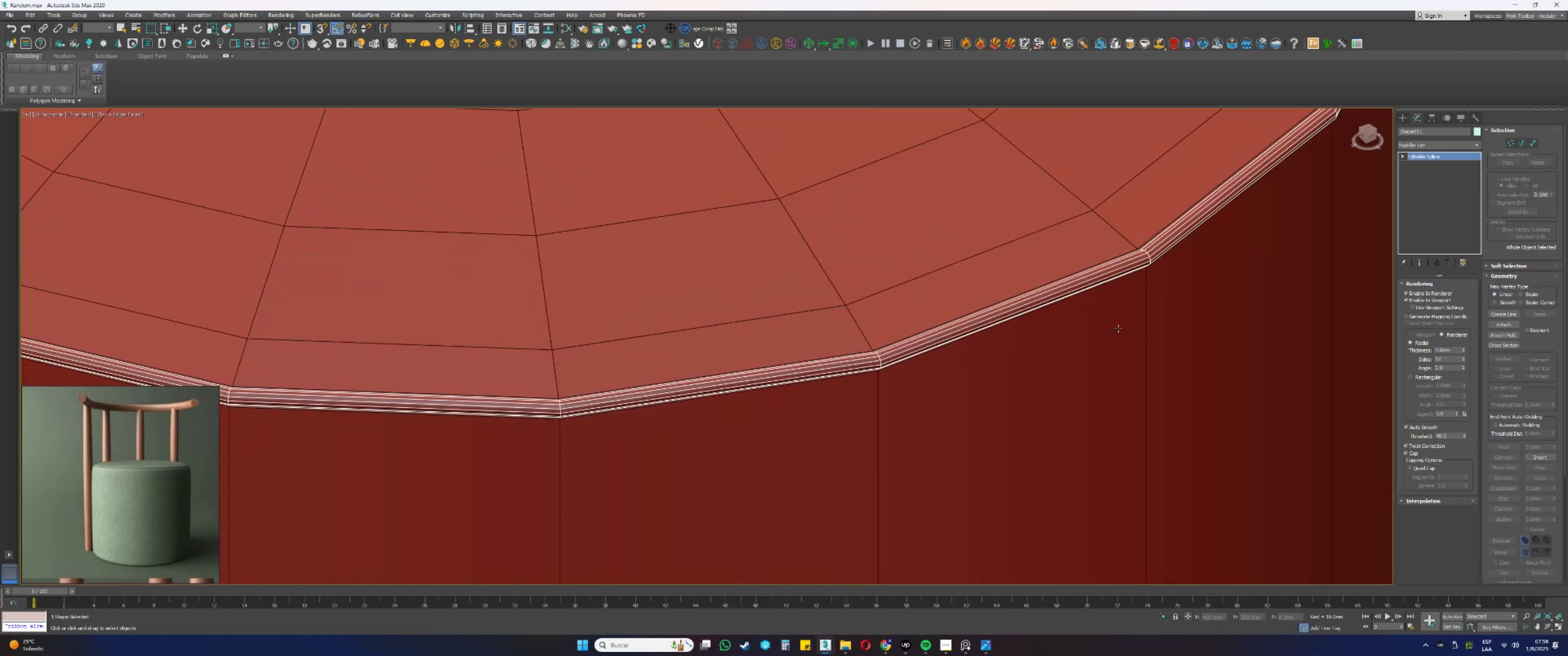 
scroll: coordinate [1048, 327], scroll_direction: down, amount: 5.0
 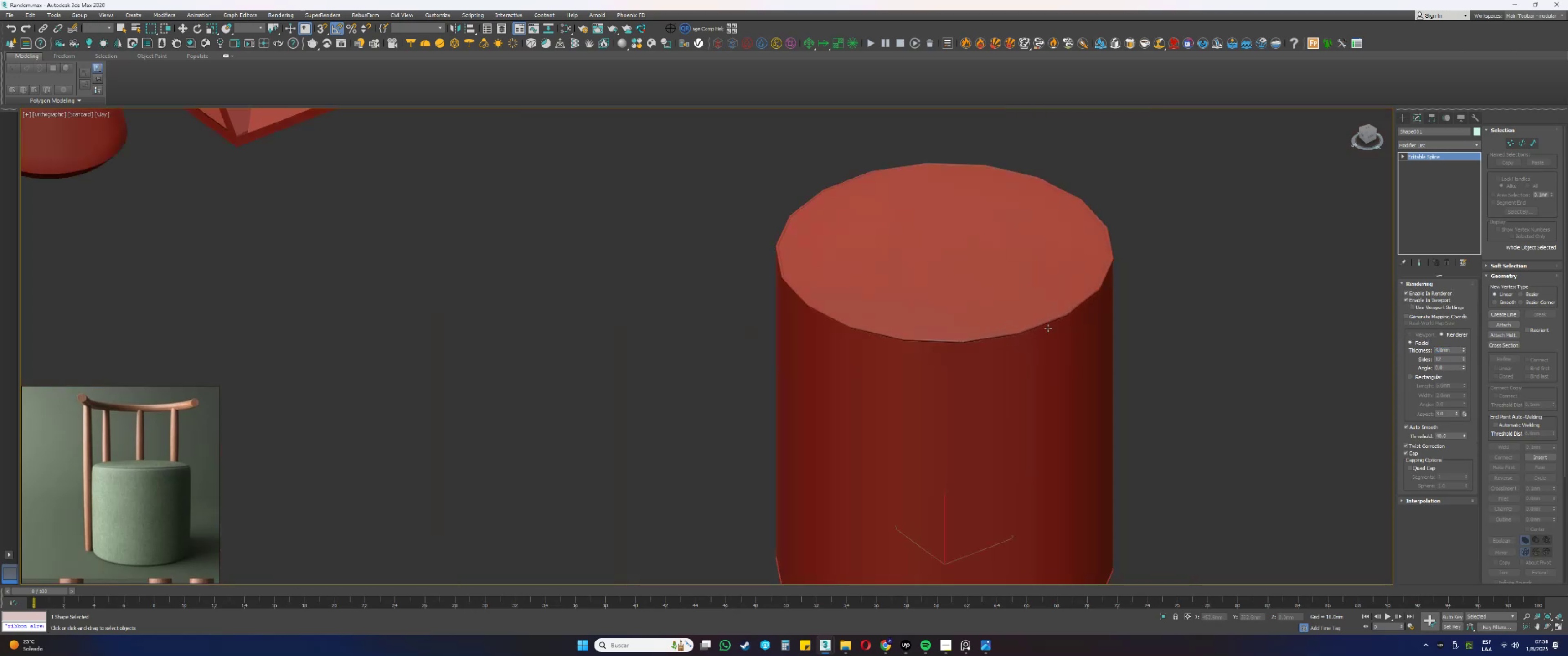 
hold_key(key=AltLeft, duration=0.34)
 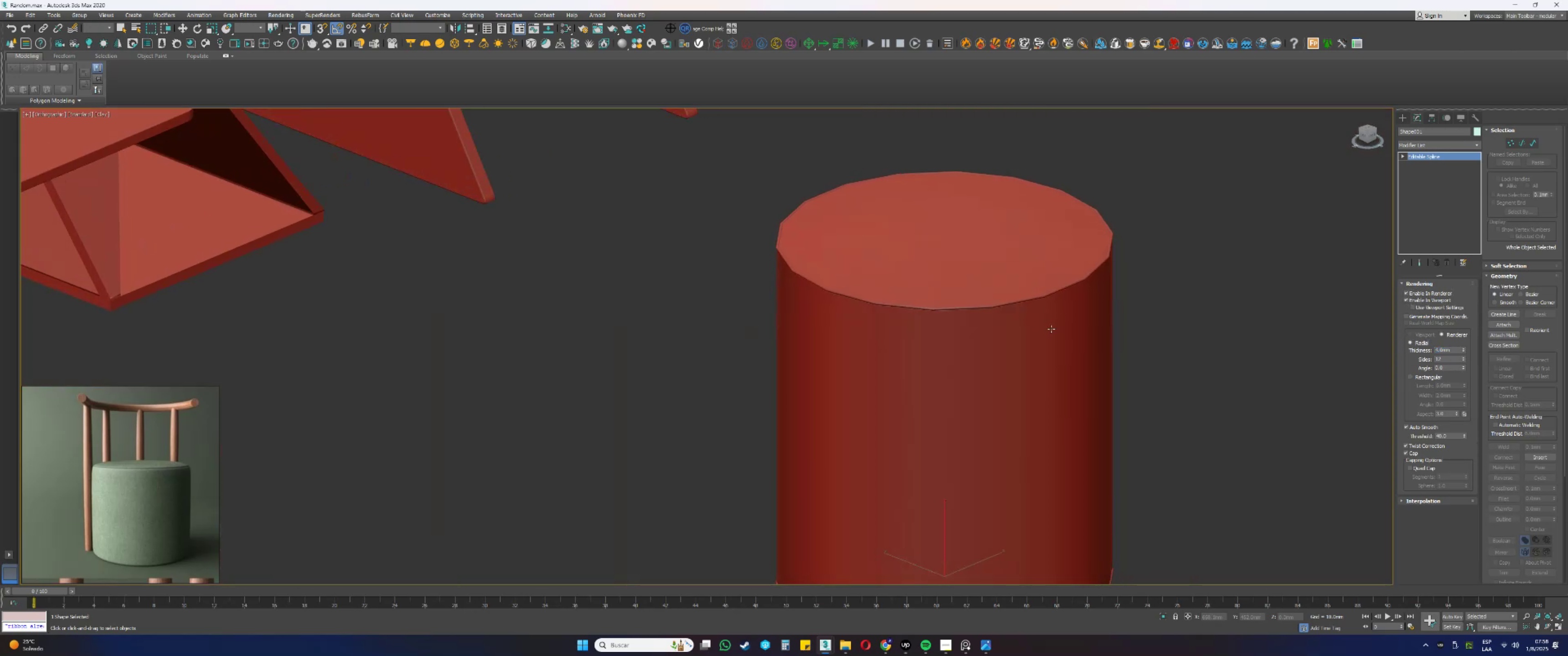 
key(F4)
 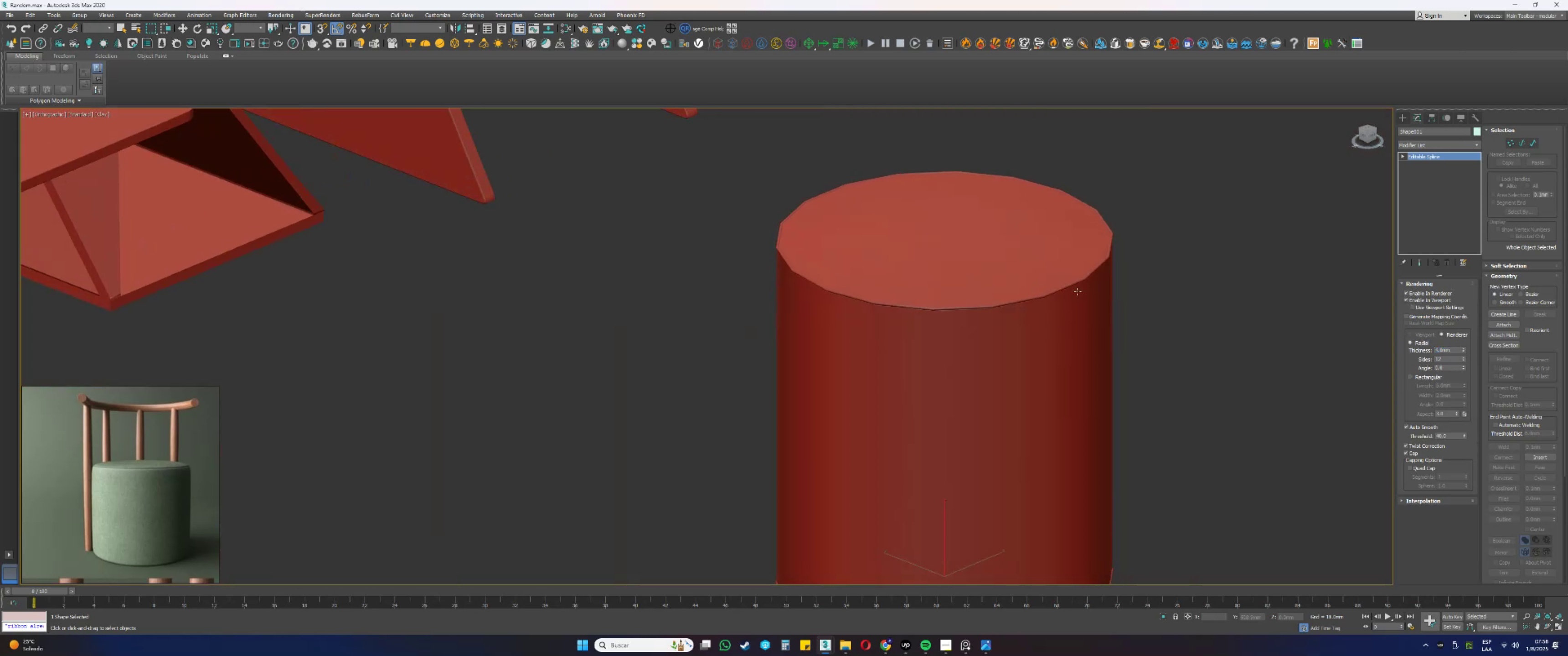 
scroll: coordinate [1097, 257], scroll_direction: up, amount: 3.0
 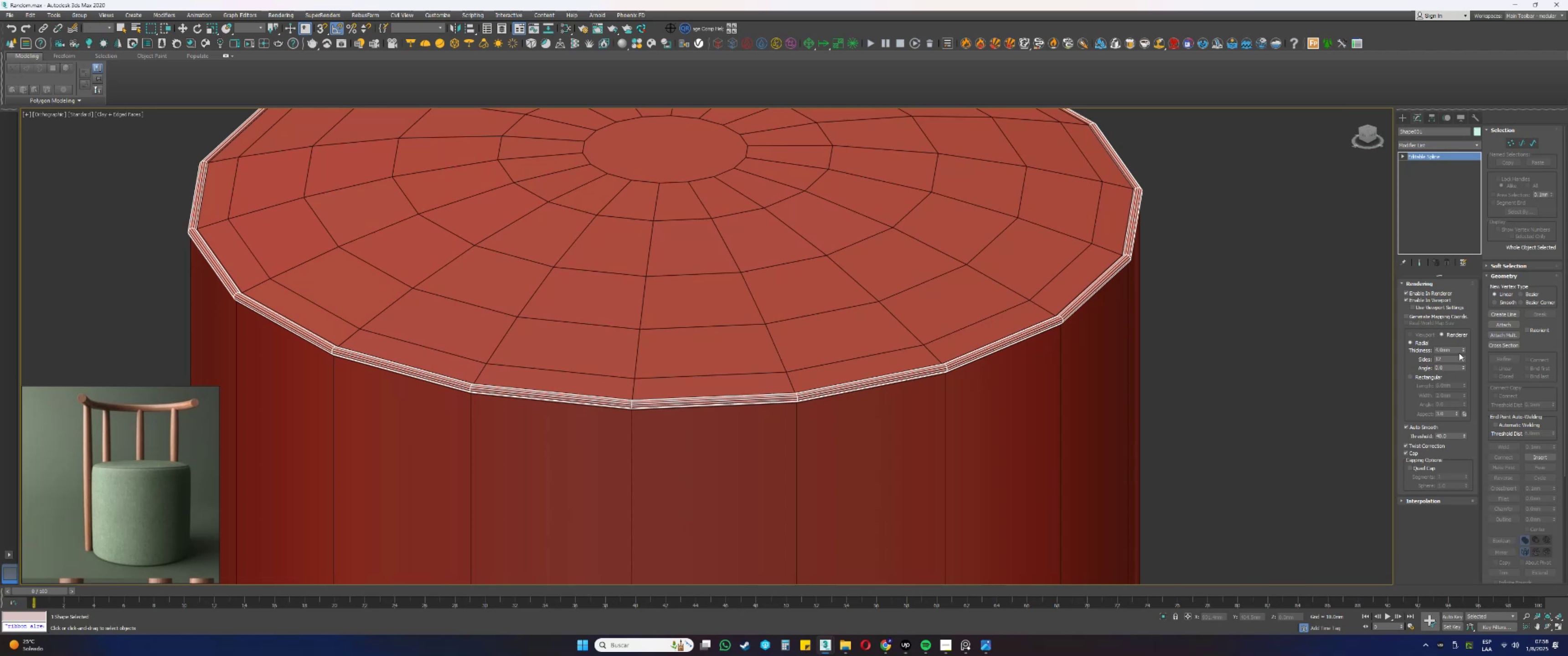 
left_click_drag(start_coordinate=[1454, 351], to_coordinate=[1363, 345])
 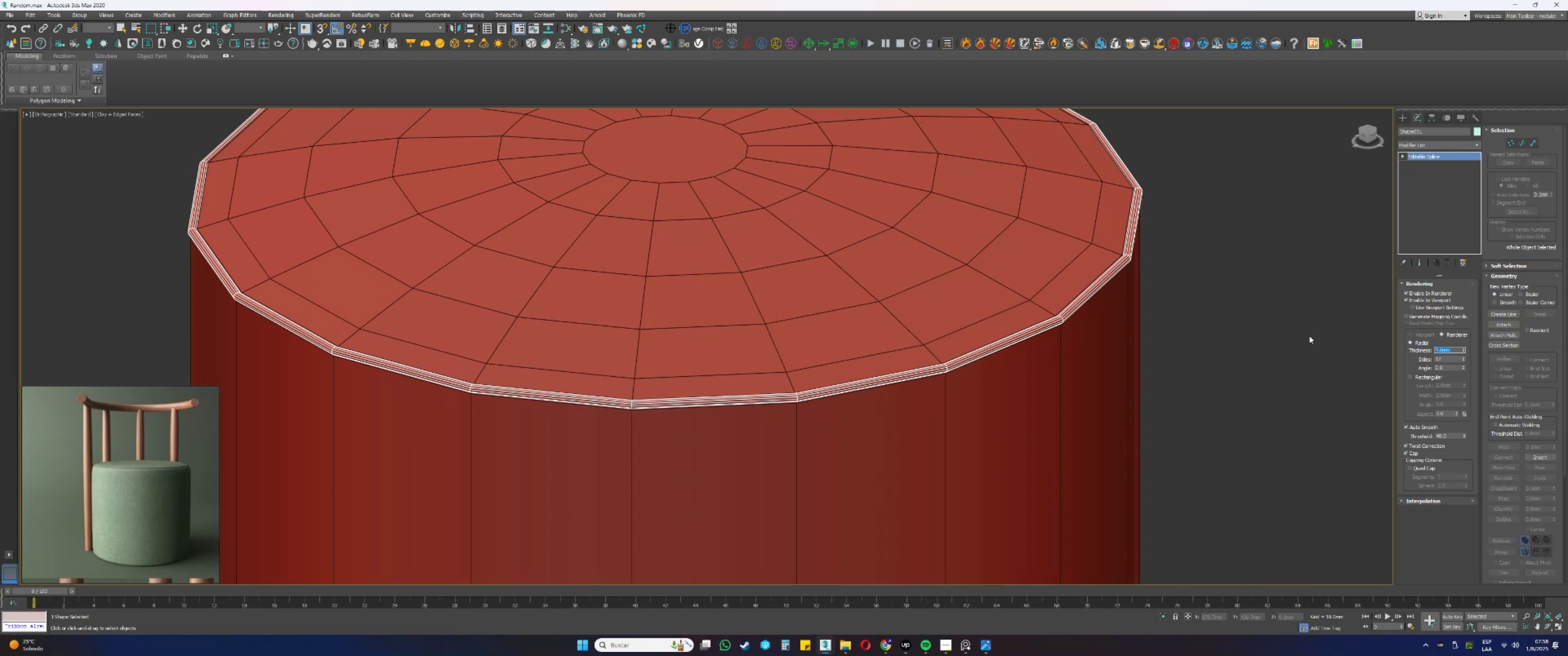 
key(Numpad5)
 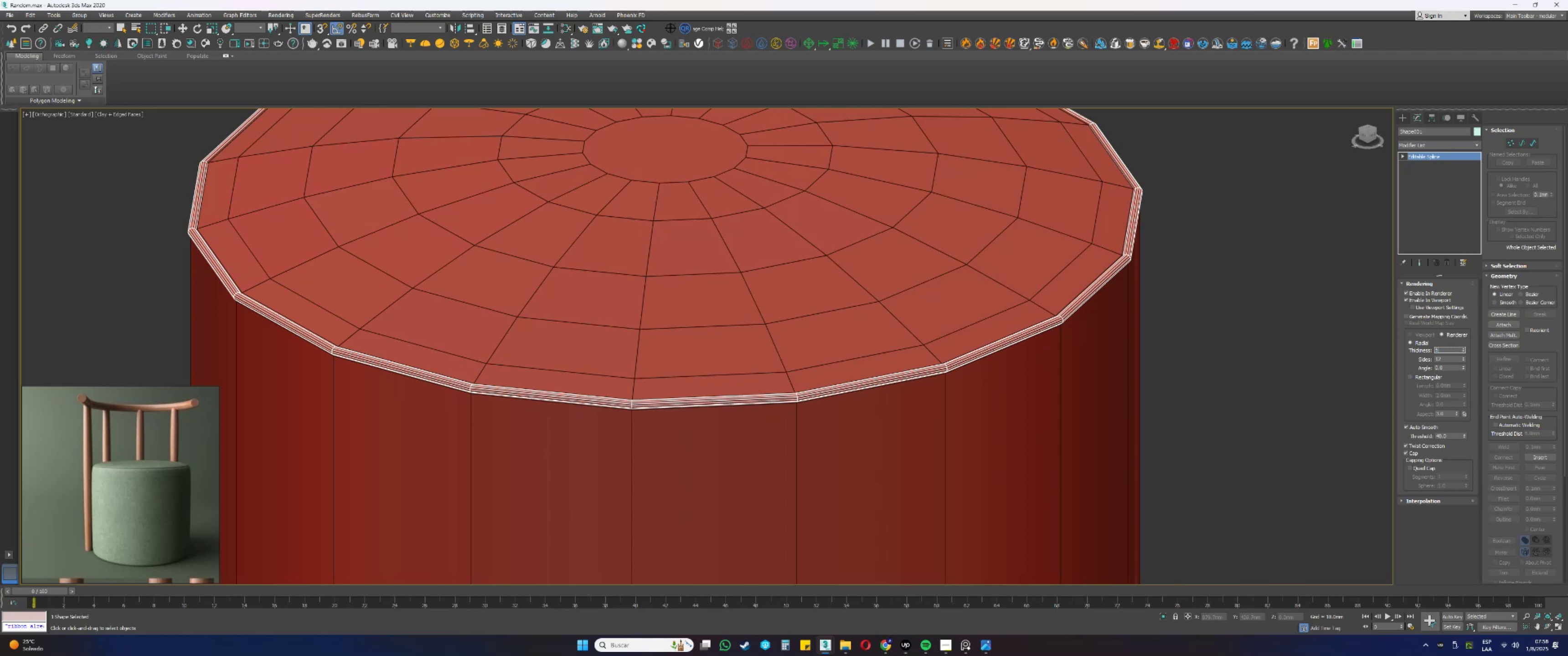 
key(NumpadEnter)
 